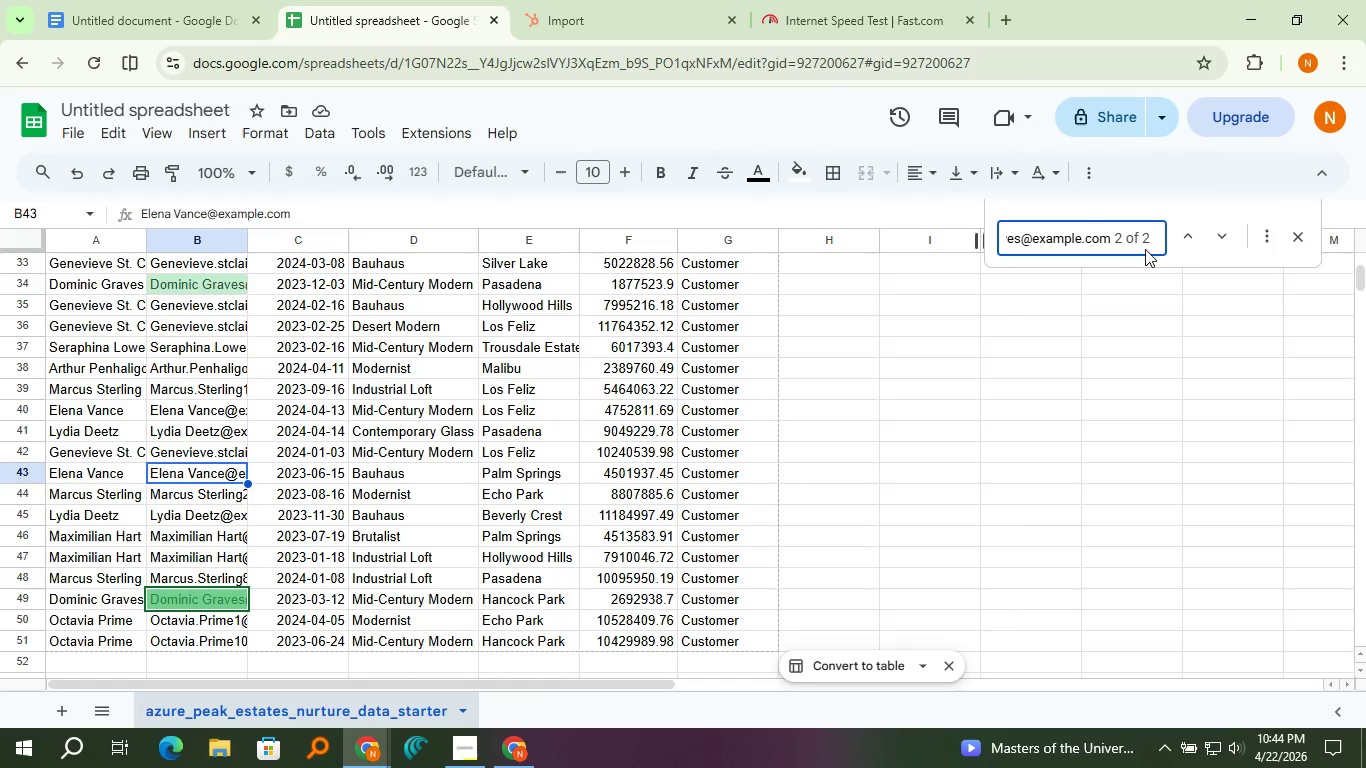 
left_click([1191, 239])
 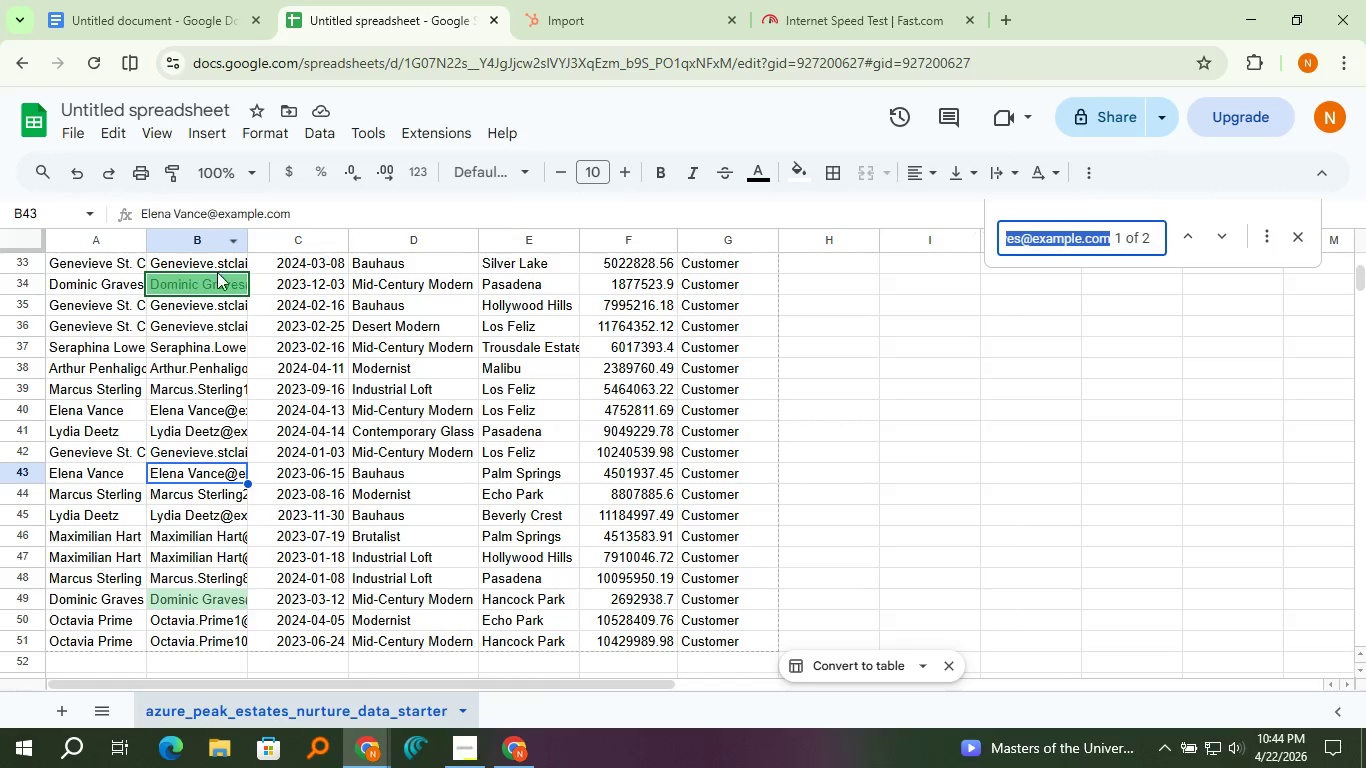 
left_click([217, 283])
 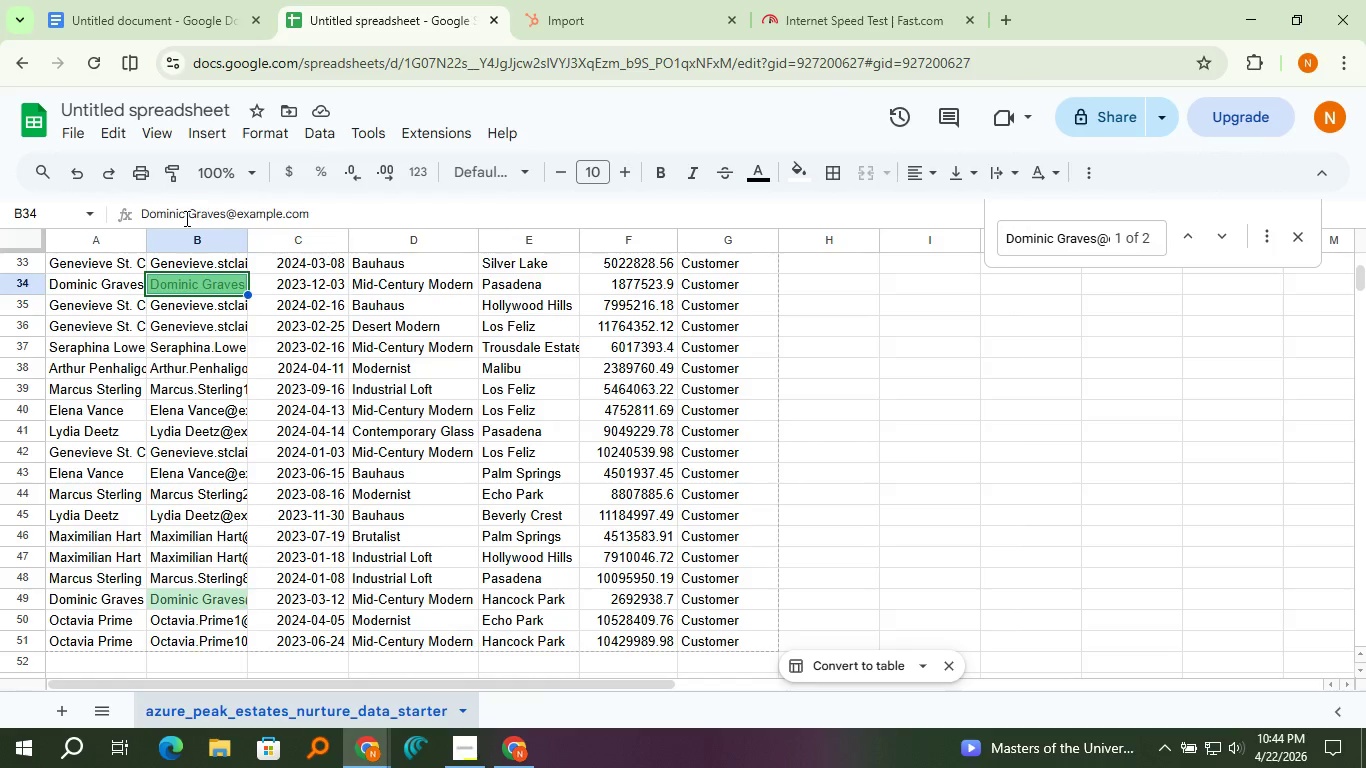 
left_click([185, 218])
 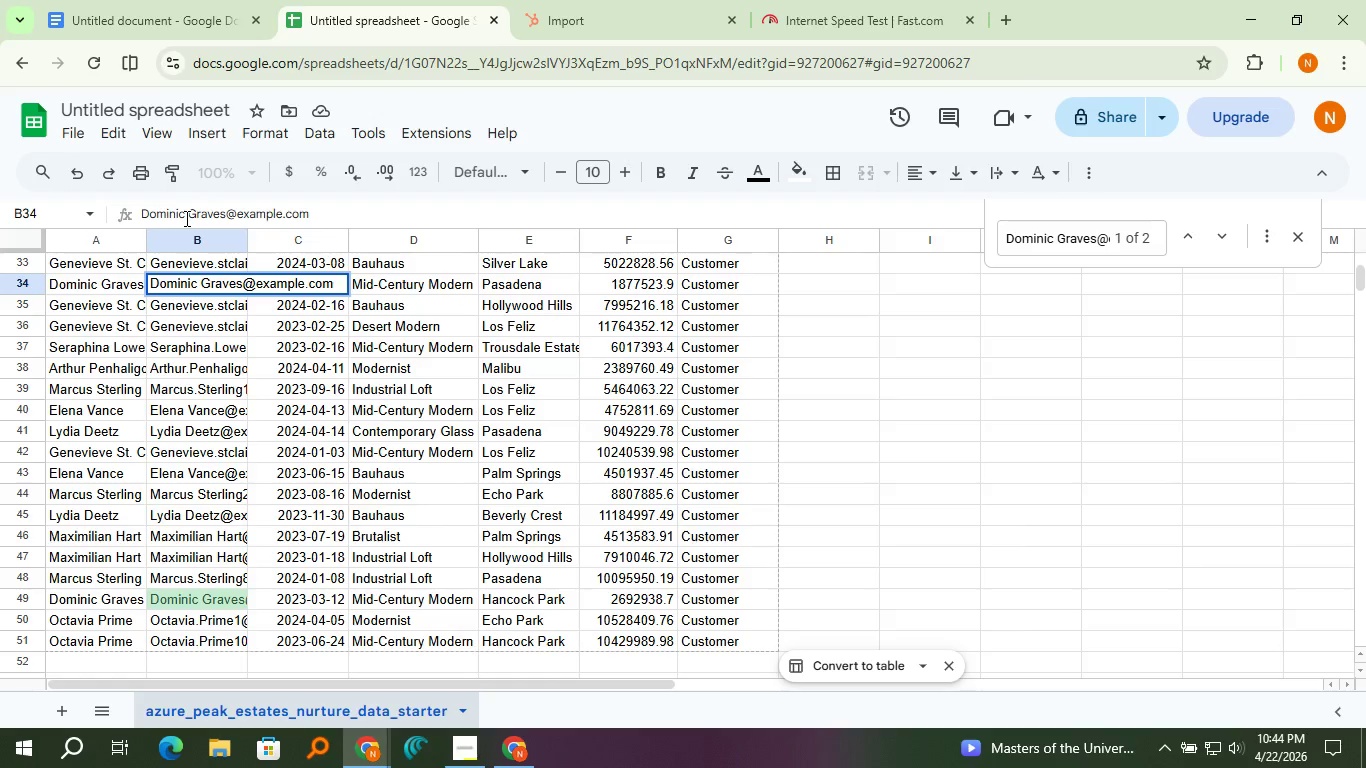 
key(Delete)
 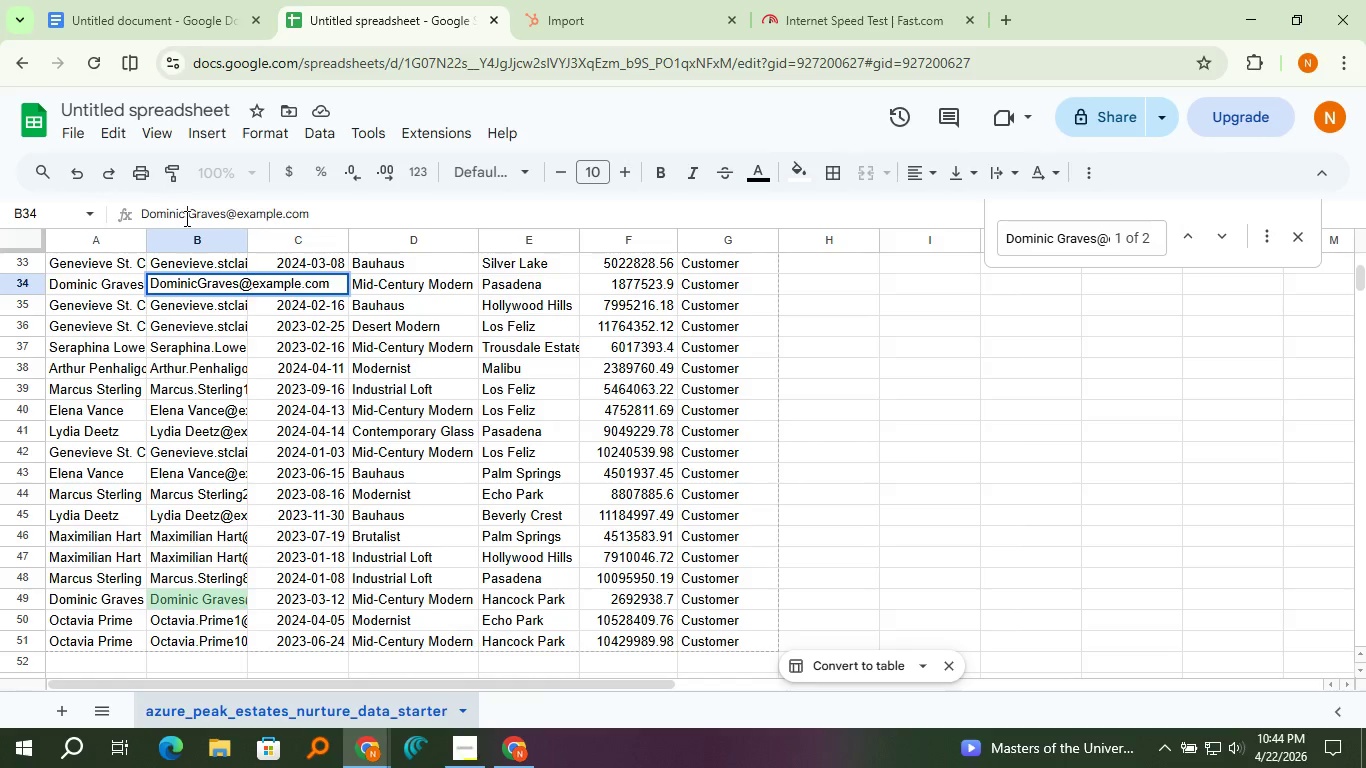 
key(Period)
 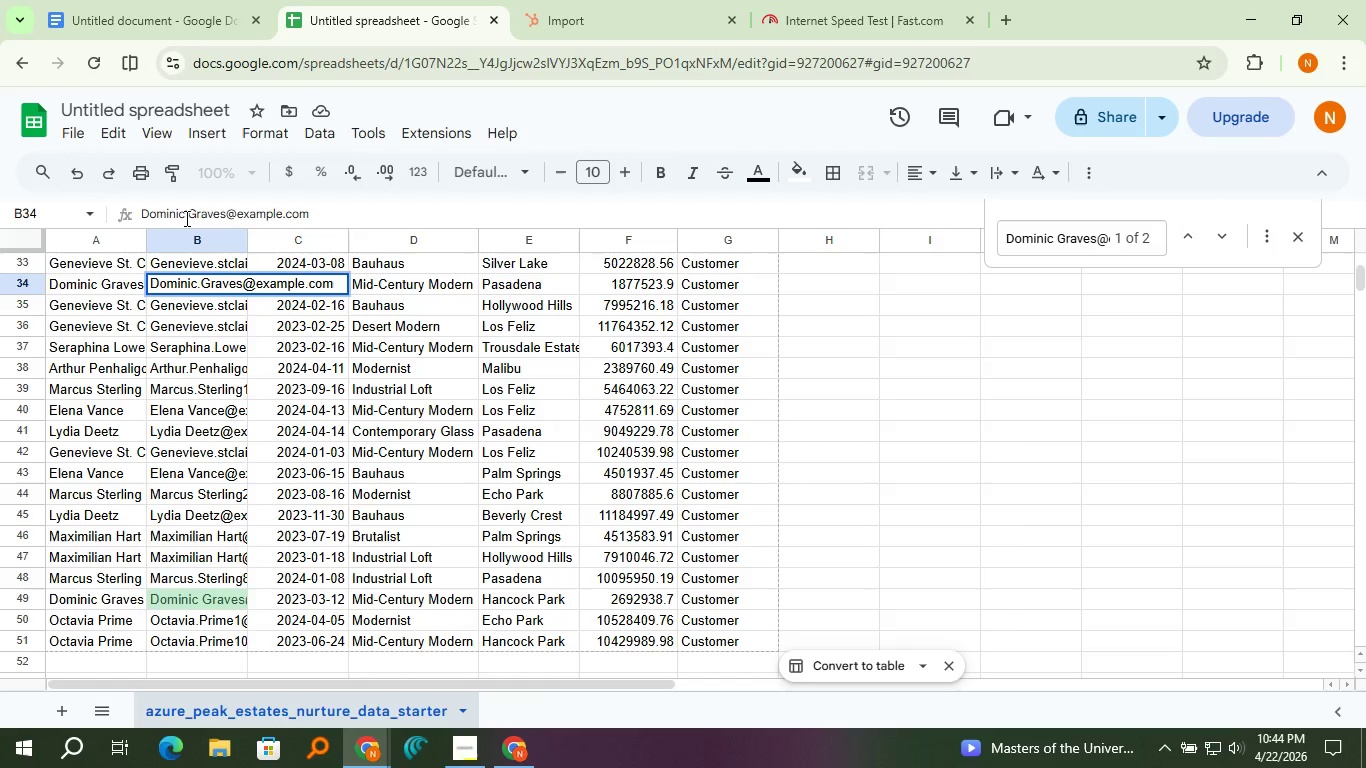 
key(Enter)
 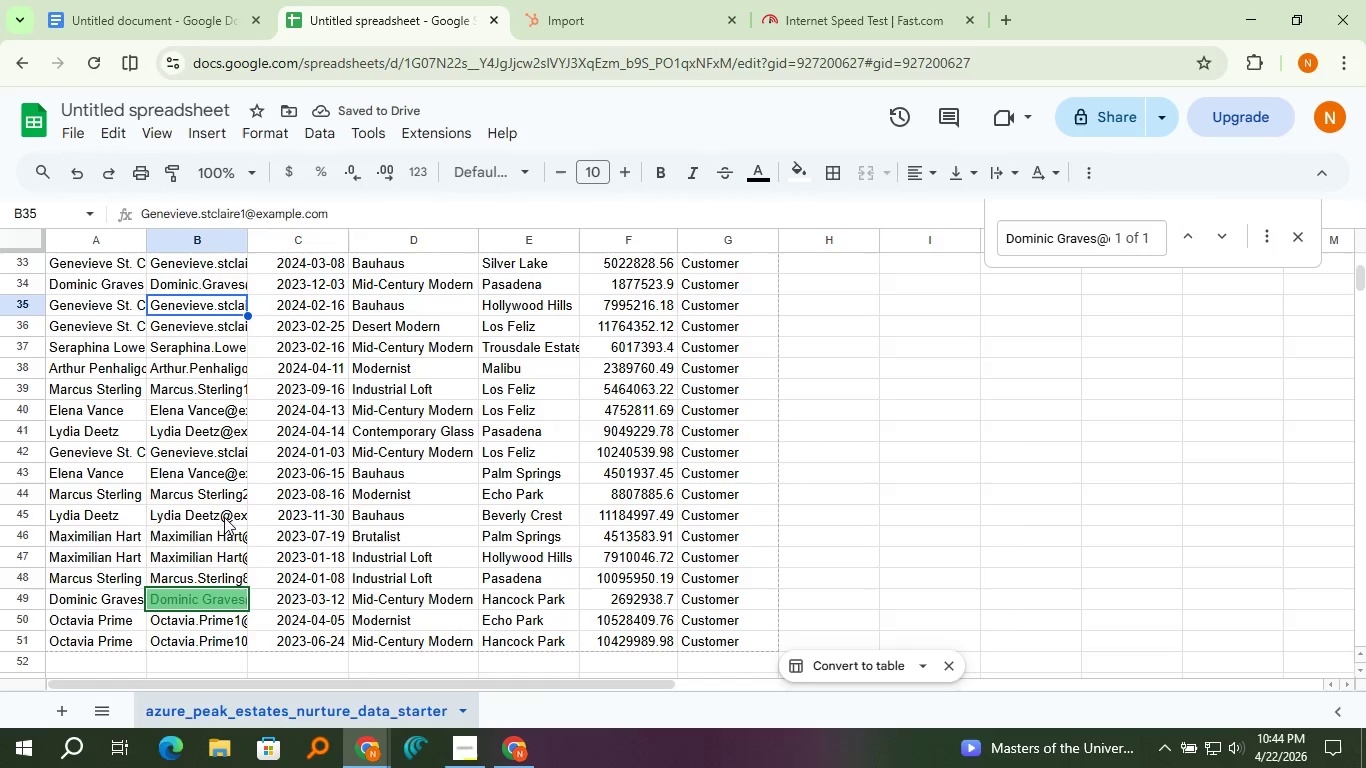 
left_click([223, 283])
 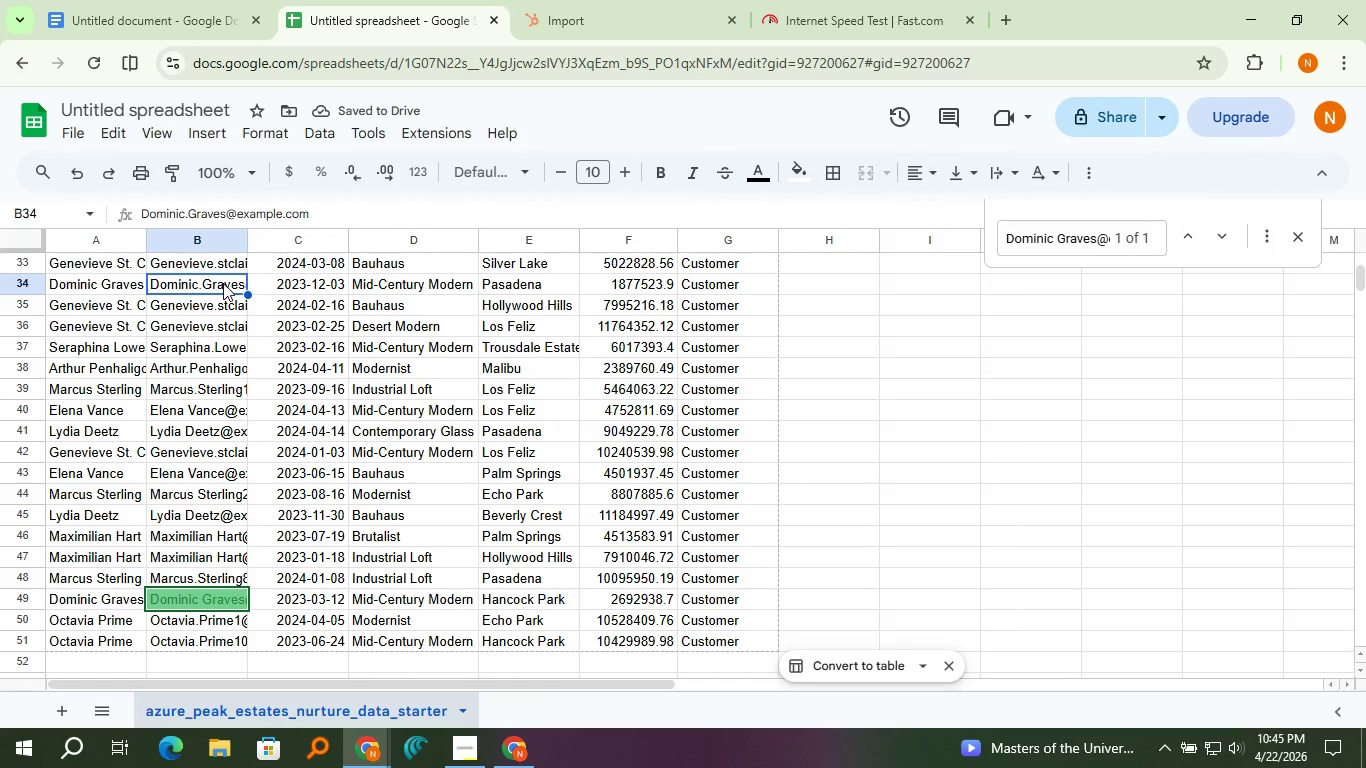 
key(Control+C)
 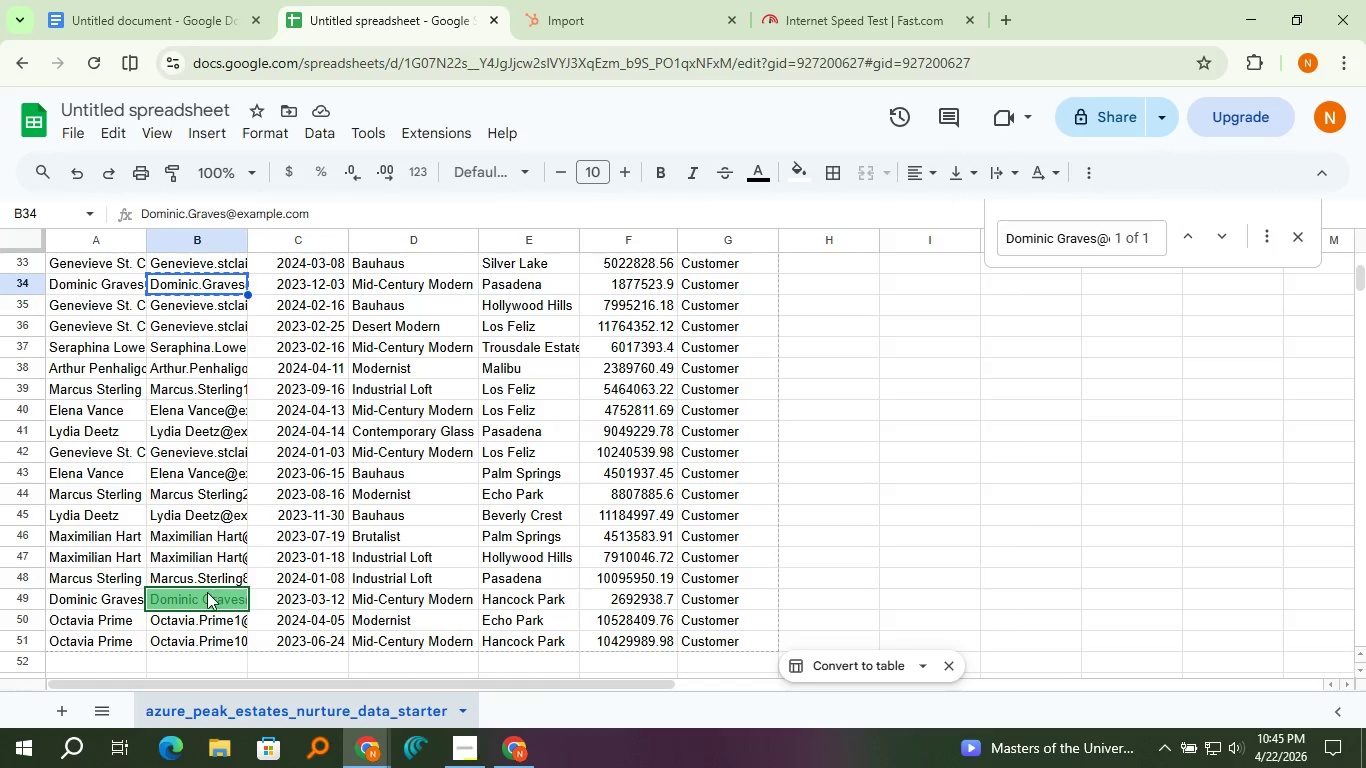 
left_click([207, 594])
 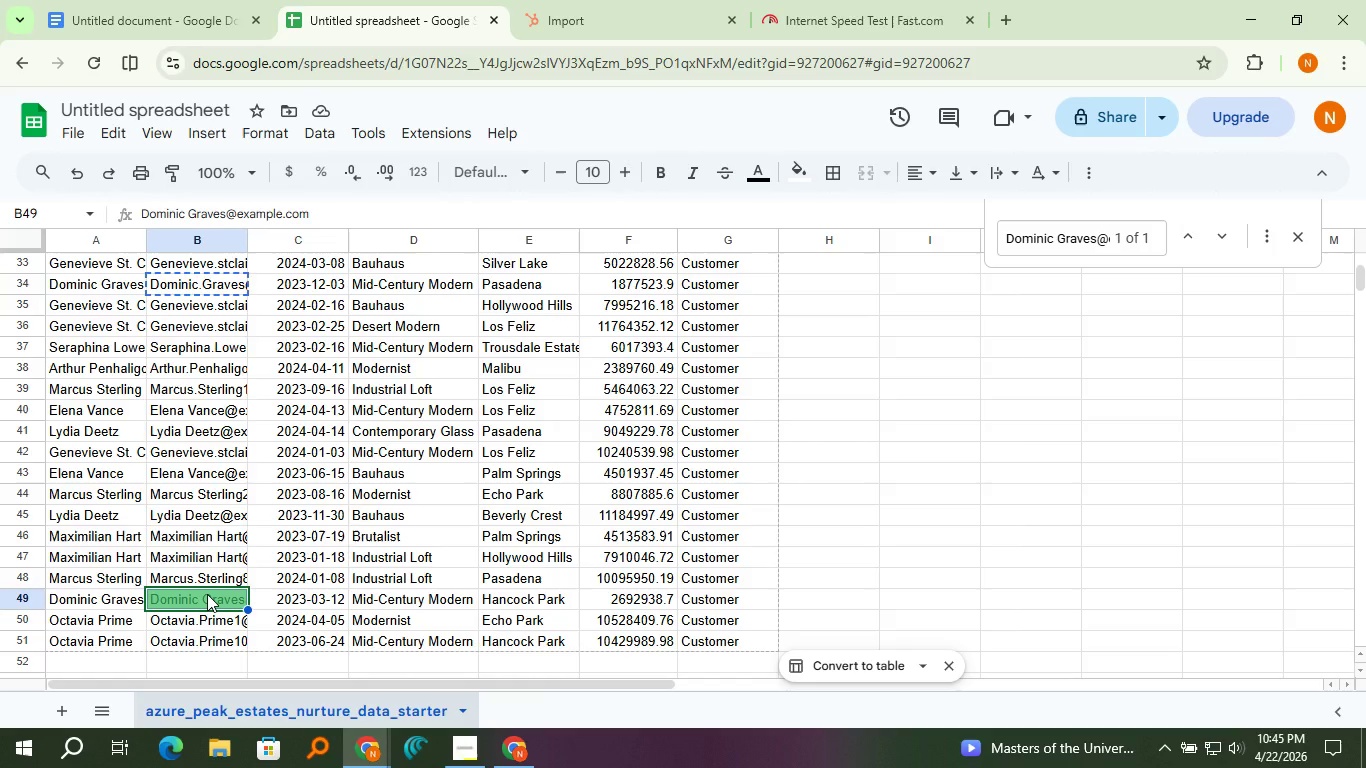 
key(Control+V)
 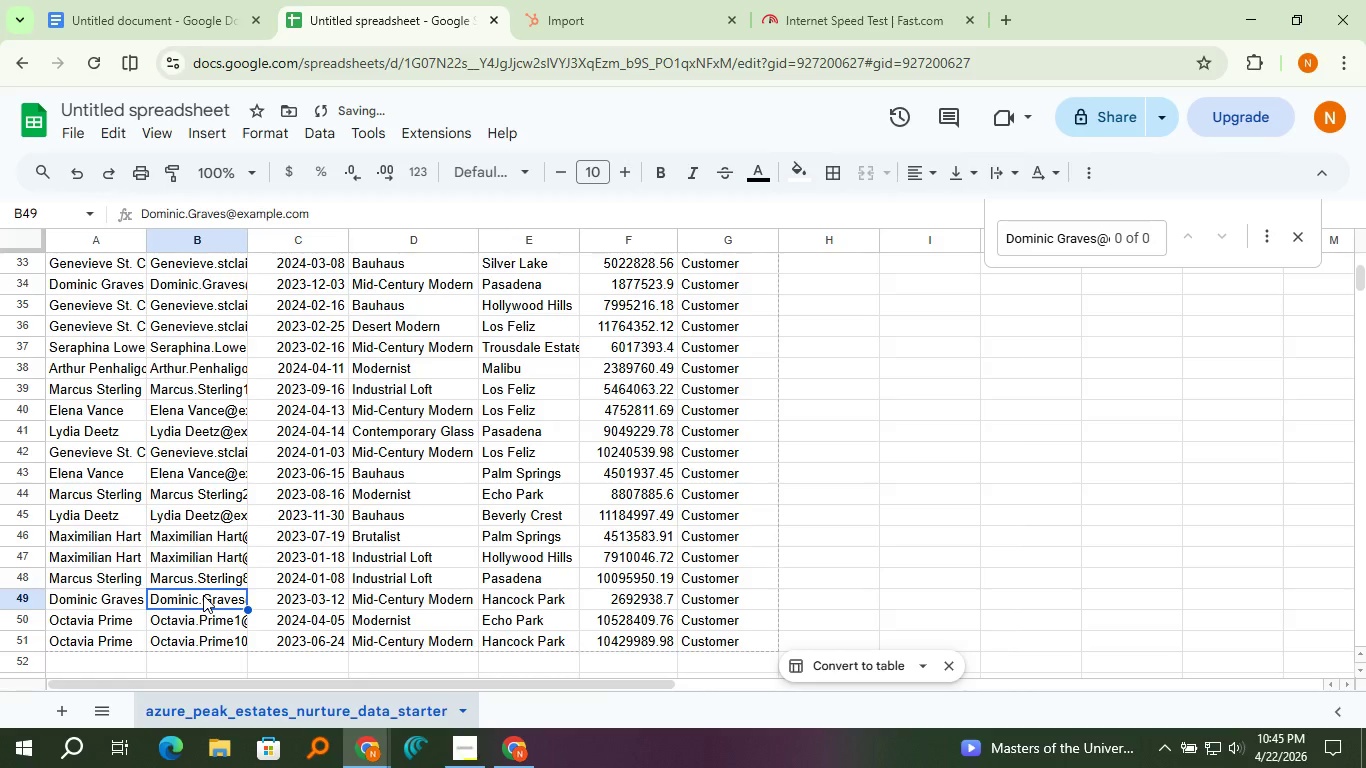 
double_click([203, 595])
 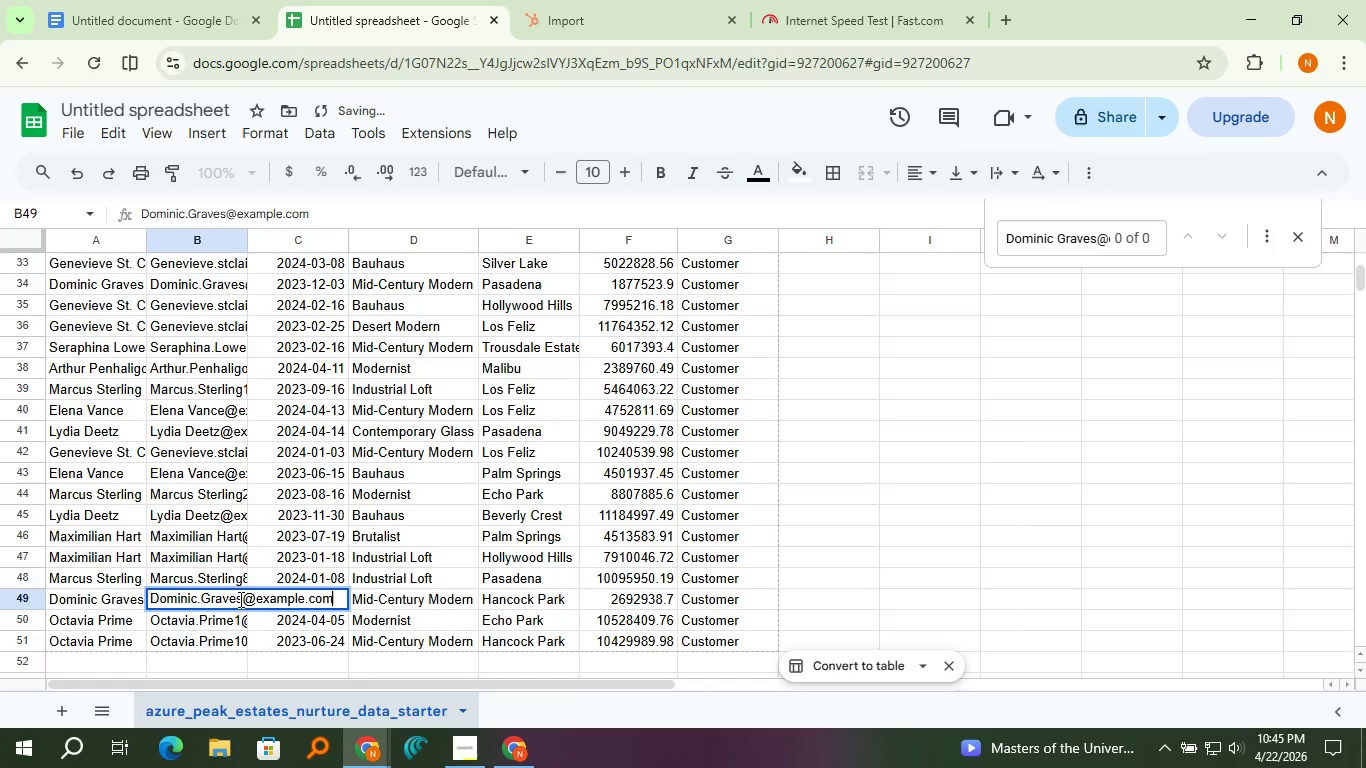 
left_click([239, 599])
 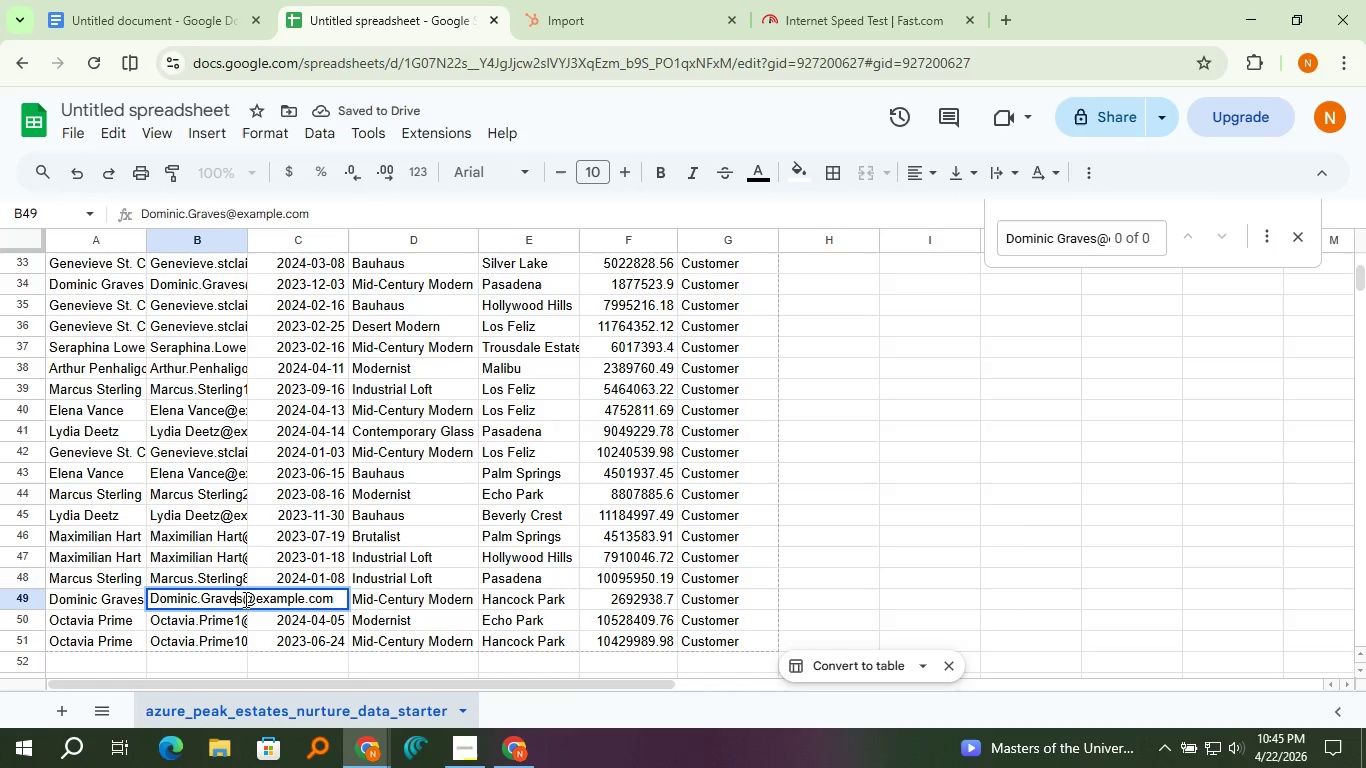 
key(ArrowRight)
 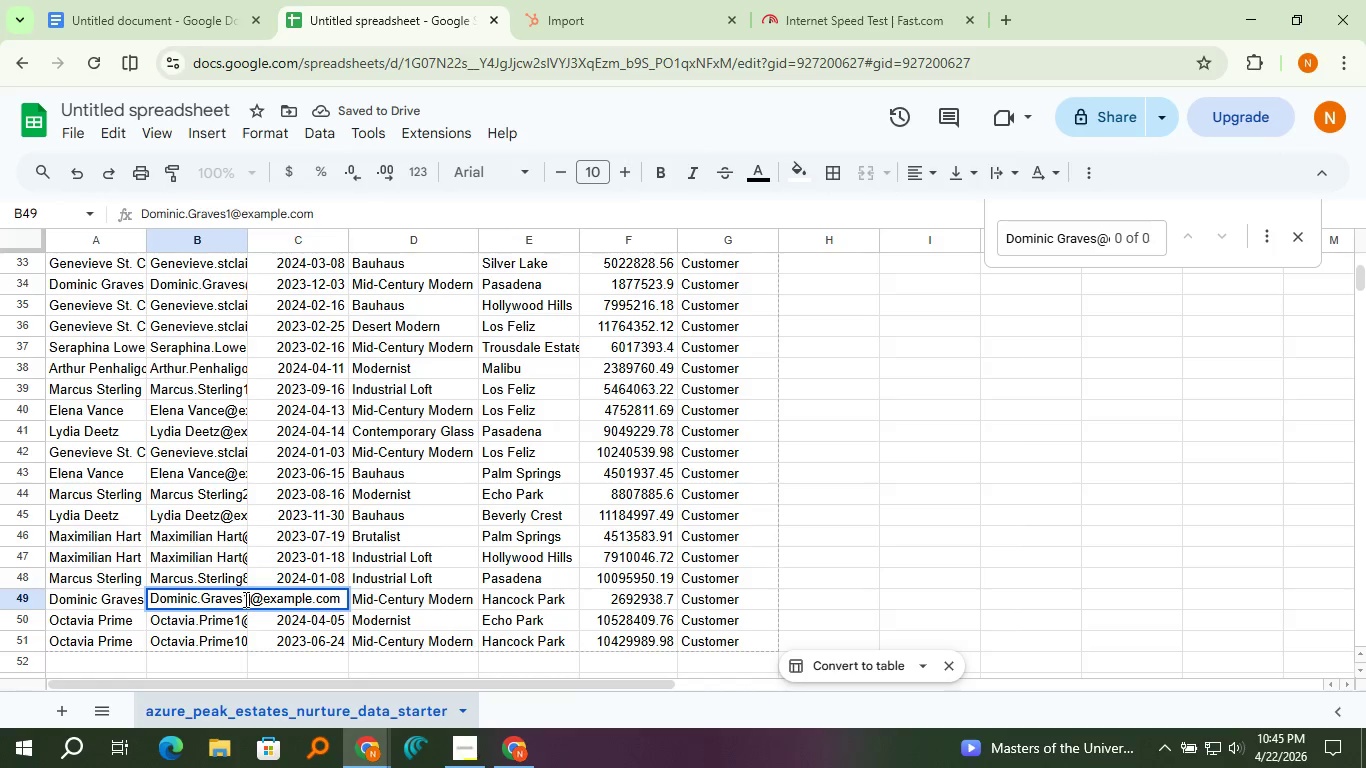 
key(1)
 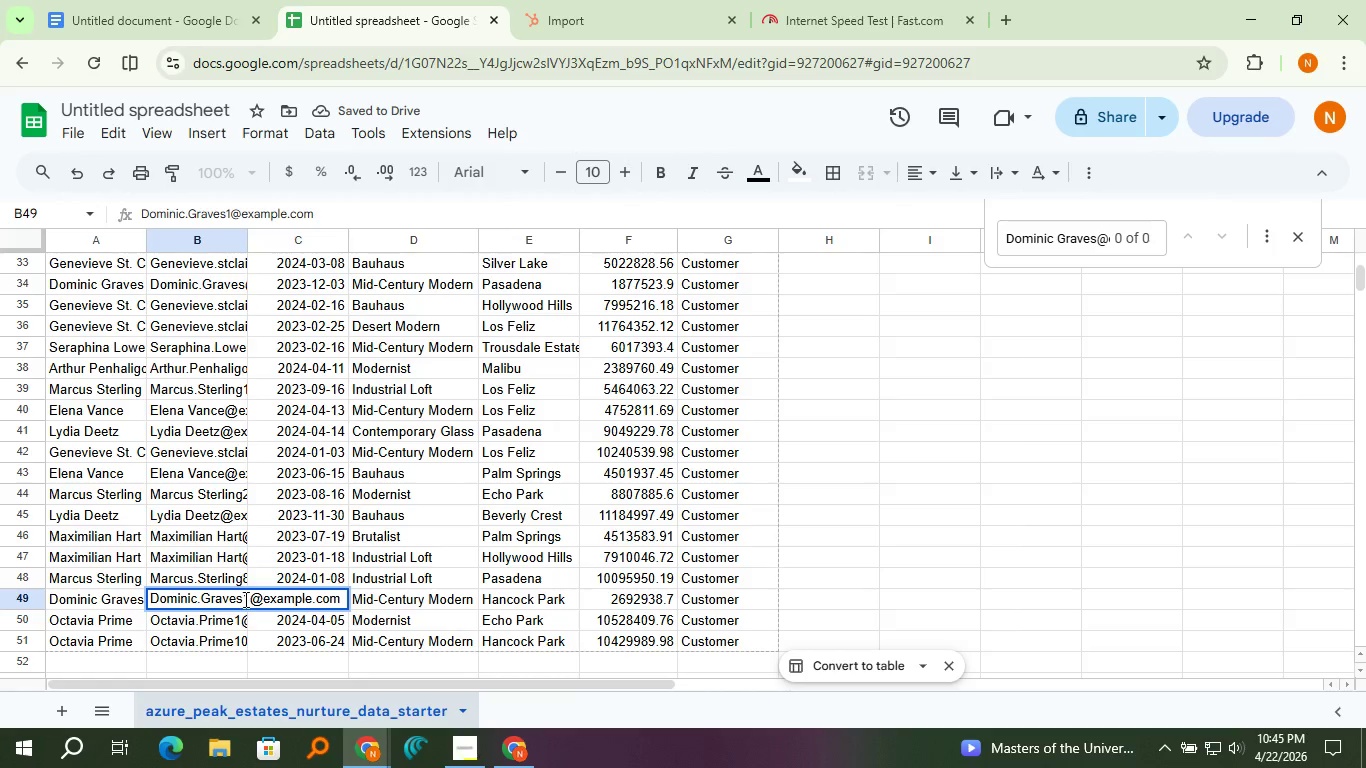 
key(Enter)
 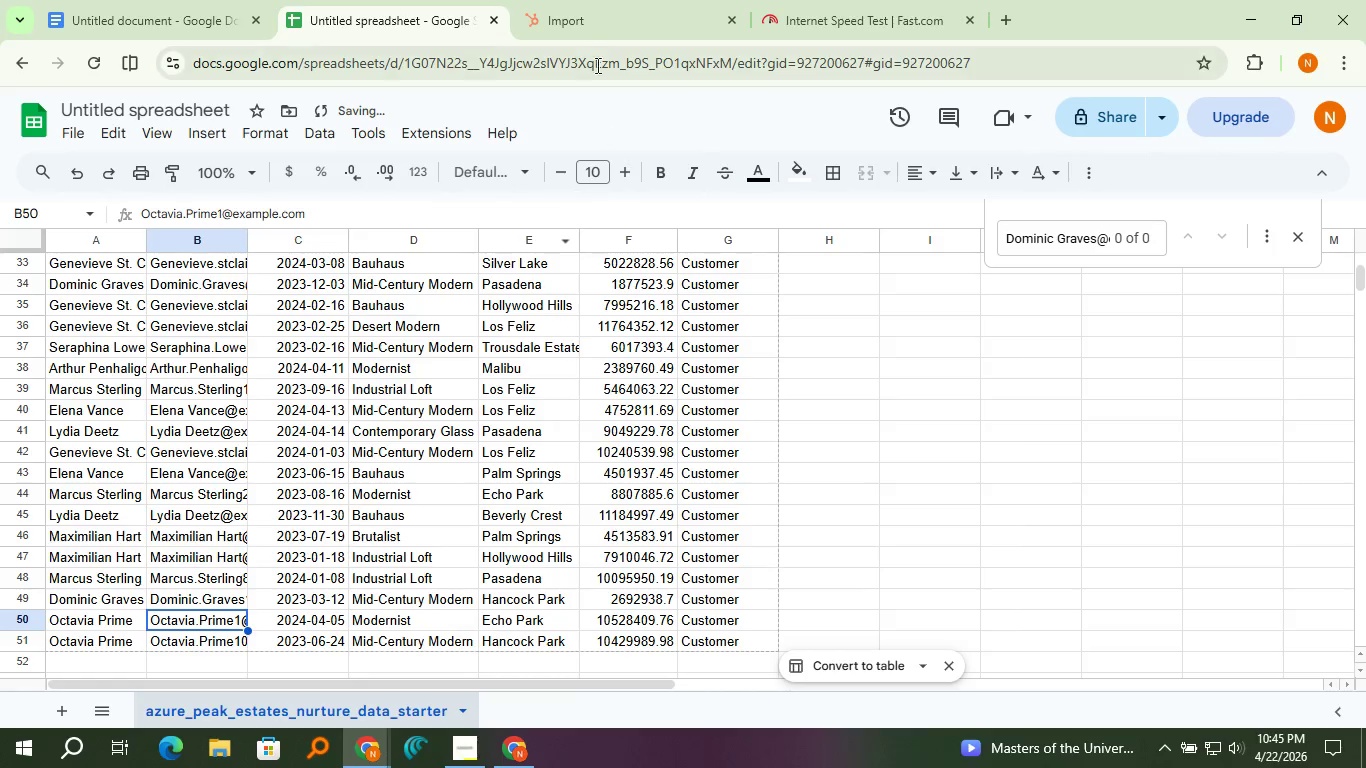 
left_click([588, 21])
 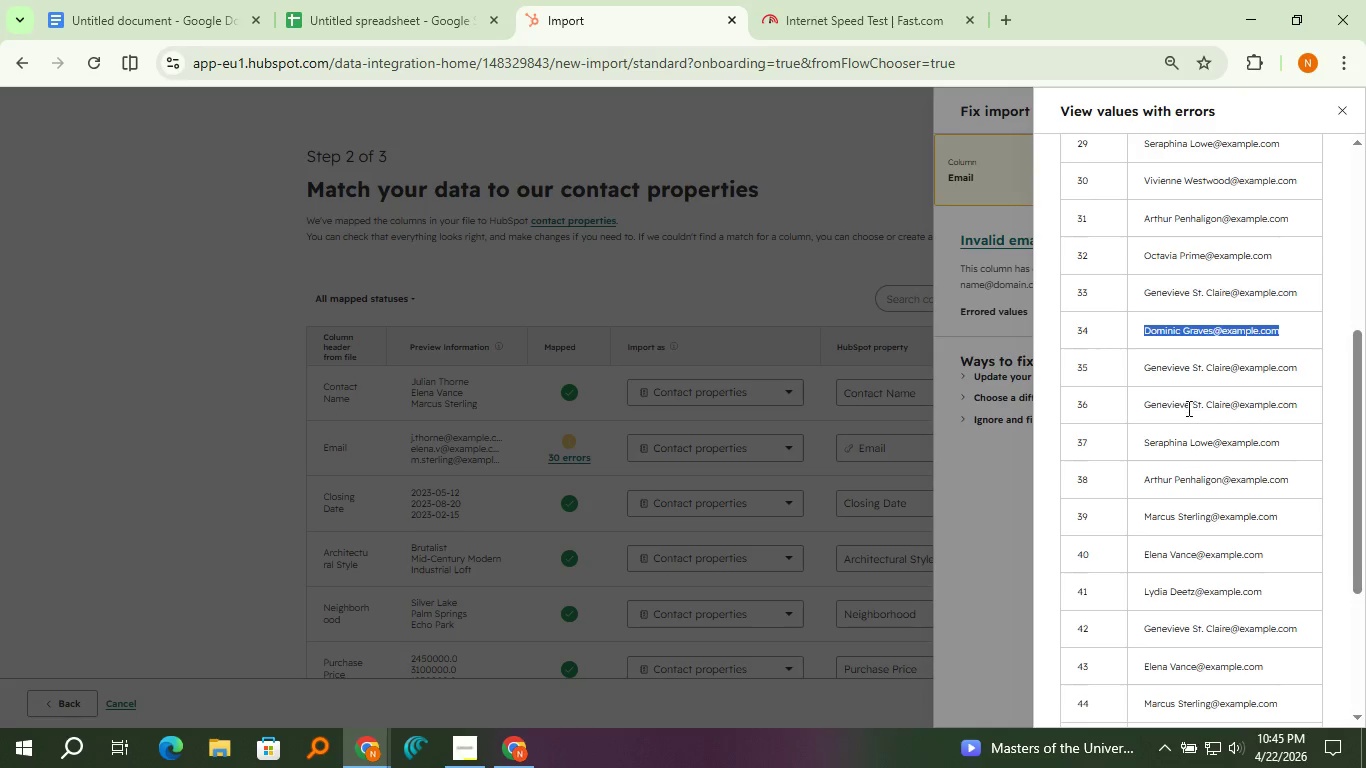 
scroll: coordinate [1186, 385], scroll_direction: down, amount: 2.0
 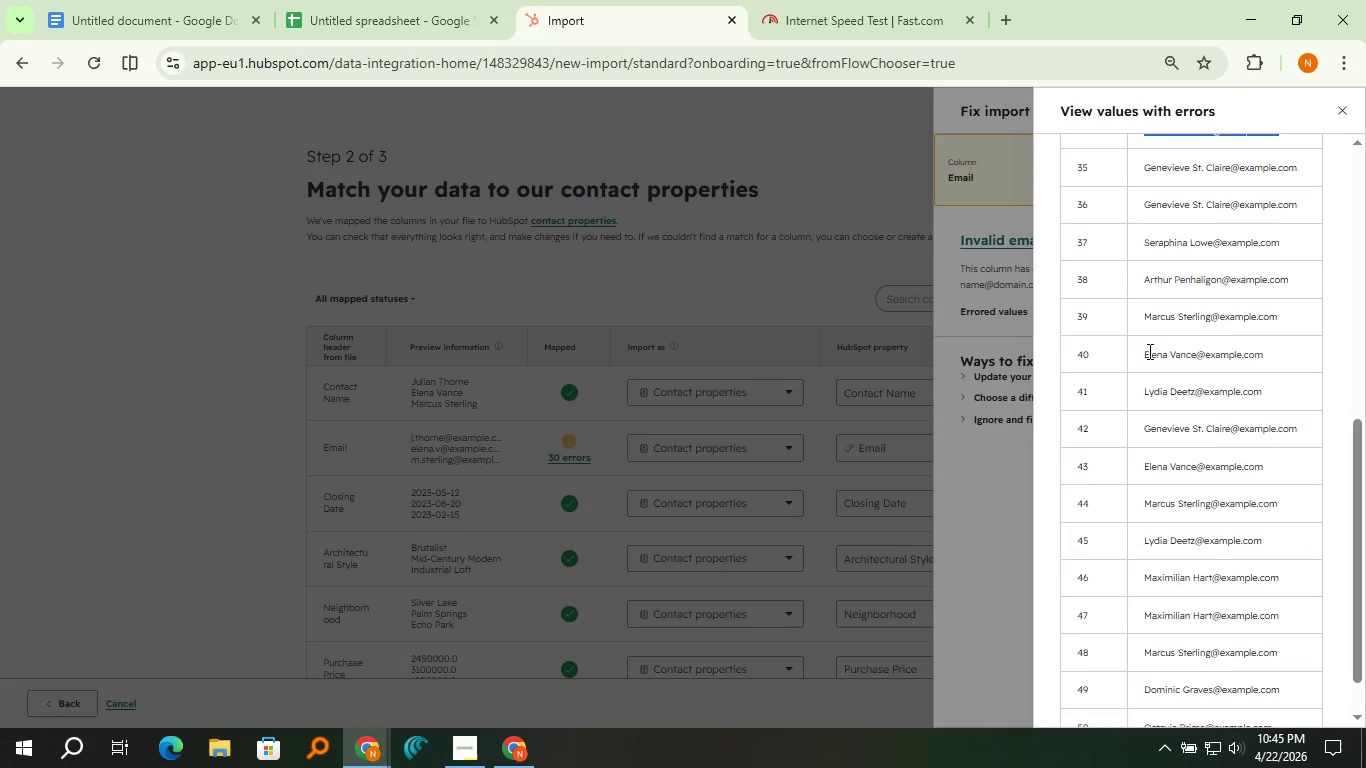 
left_click_drag(start_coordinate=[1142, 348], to_coordinate=[1263, 354])
 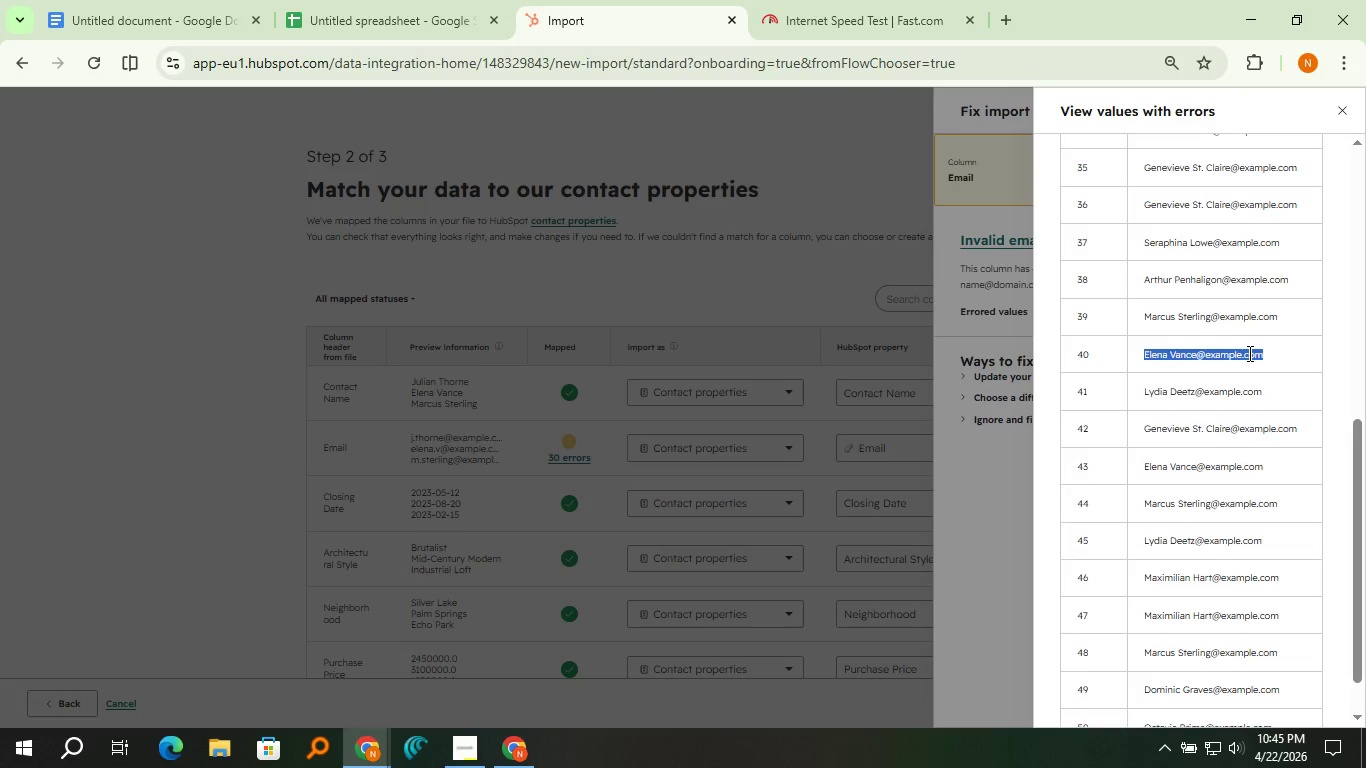 
key(Control+C)
 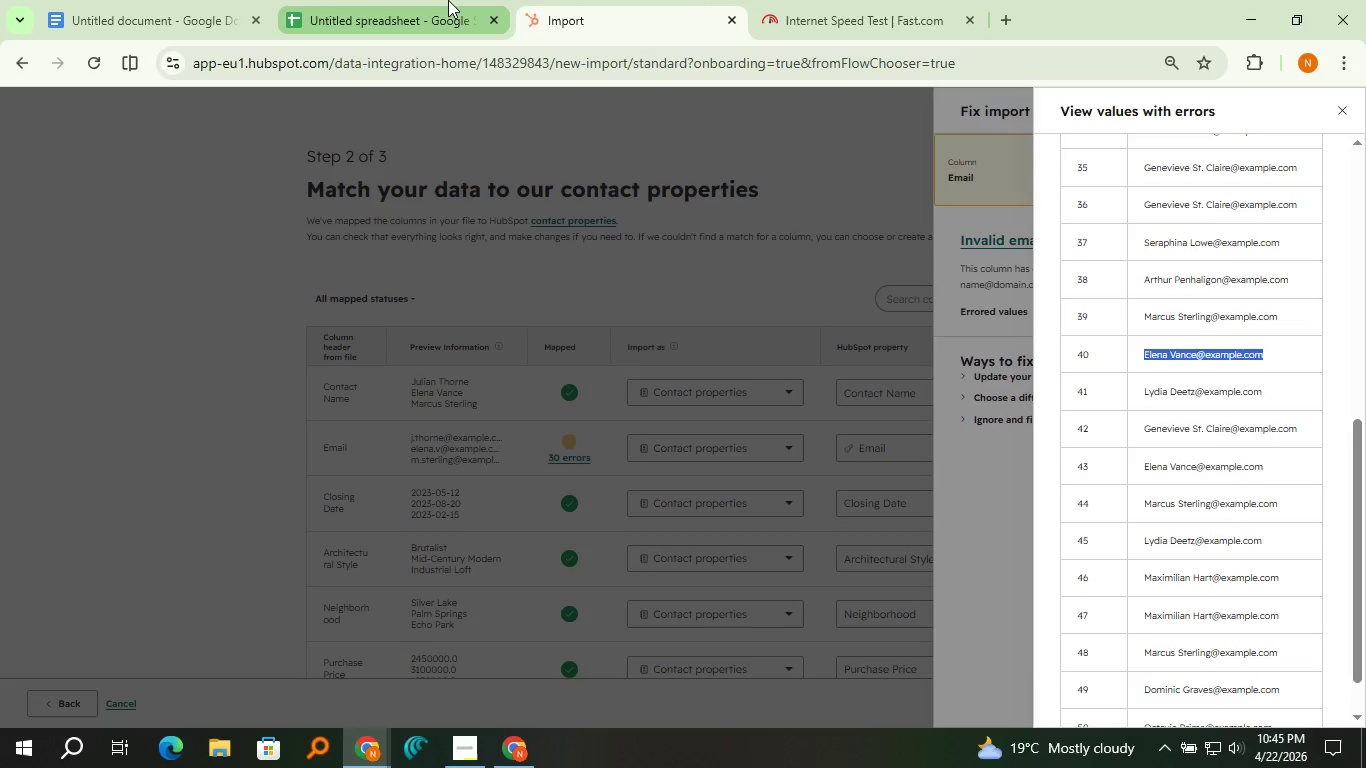 
left_click([448, 0])
 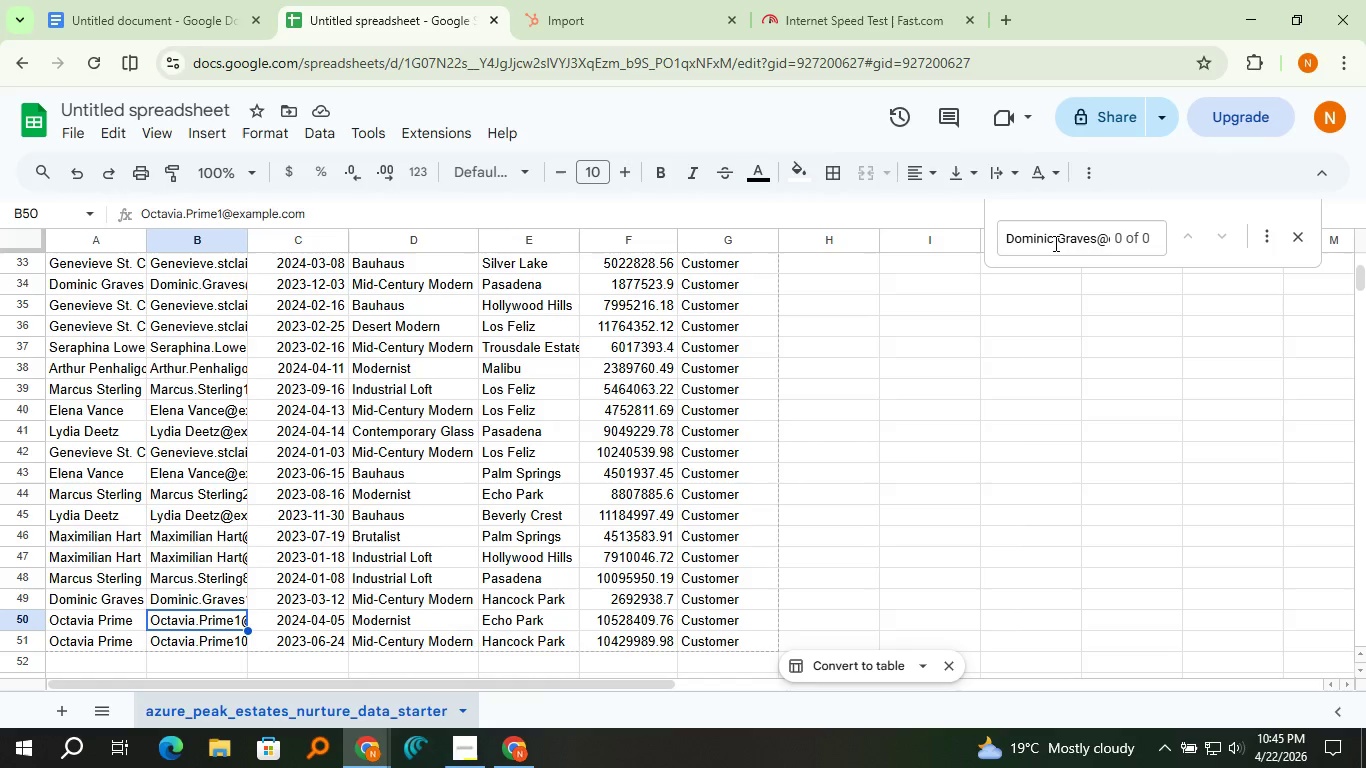 
double_click([1054, 243])
 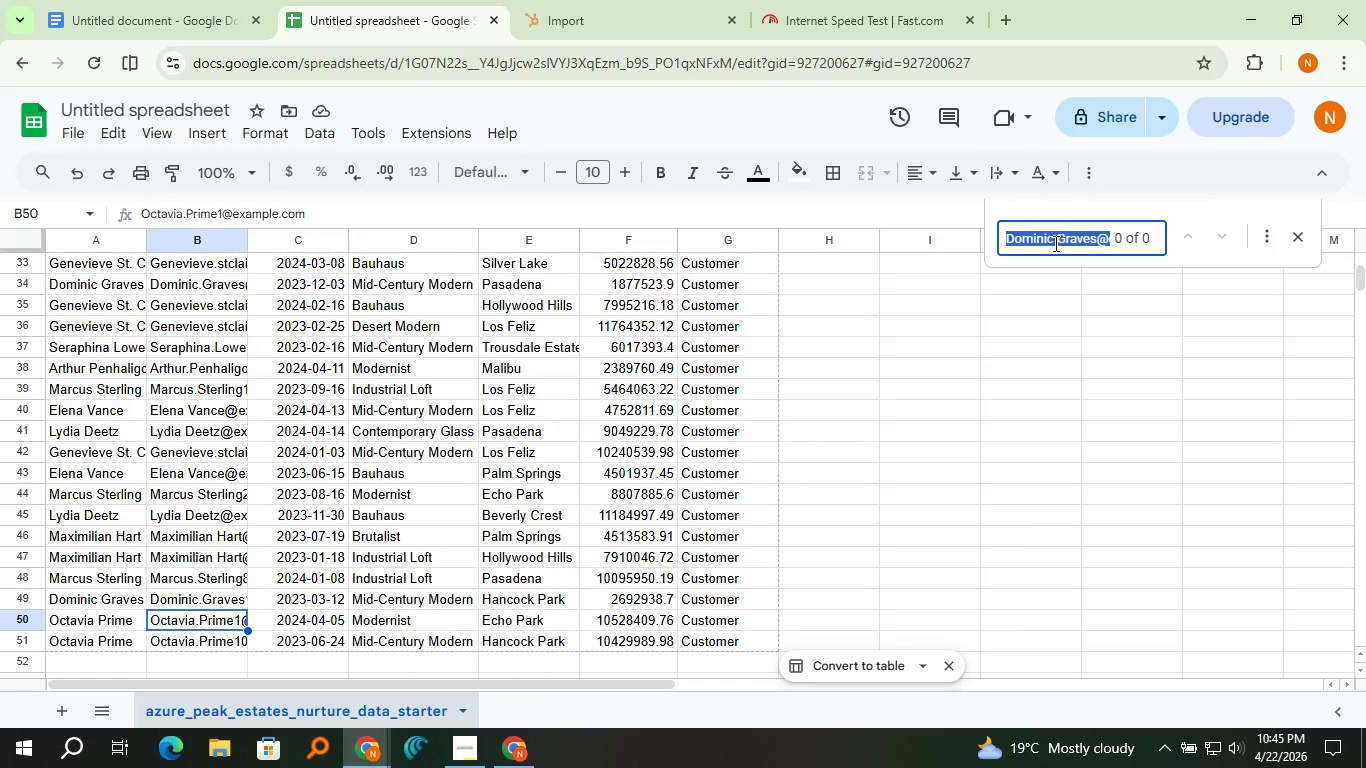 
triple_click([1054, 243])
 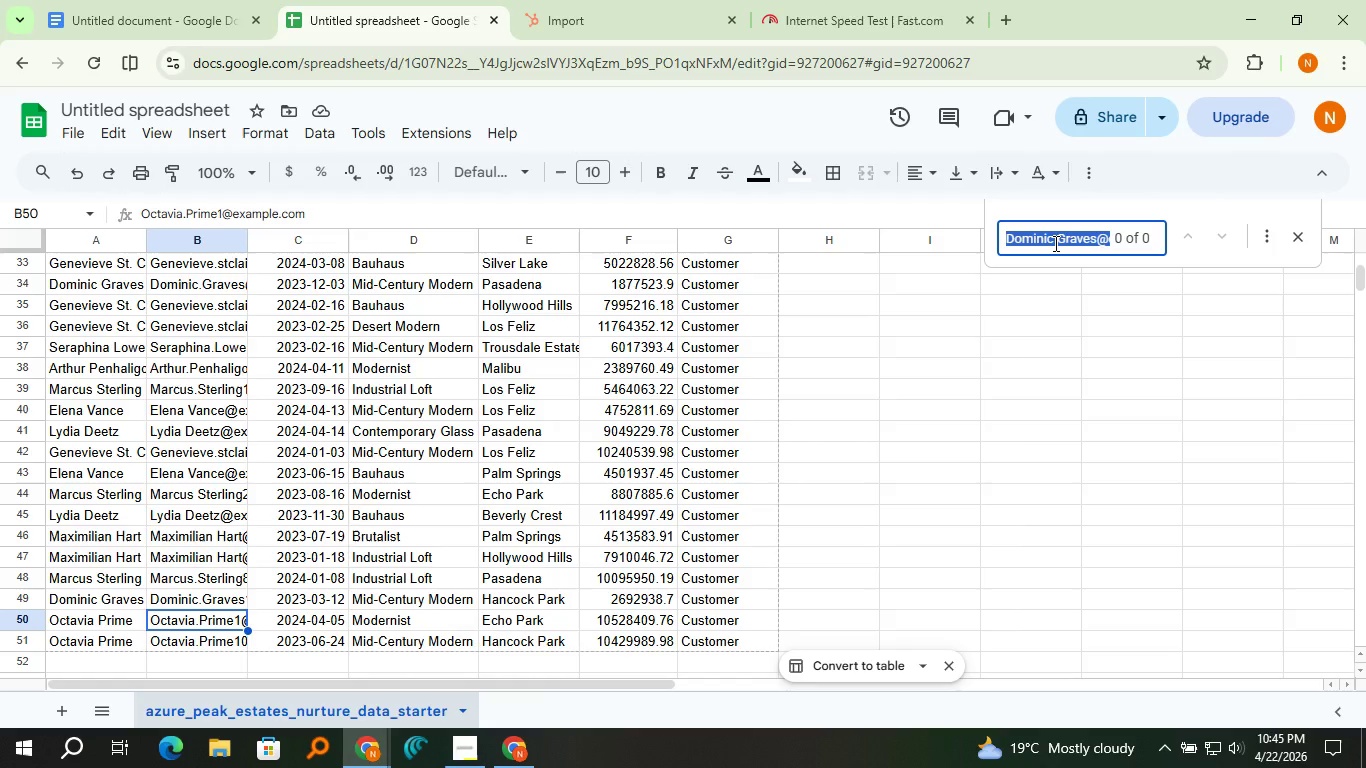 
key(Control+V)
 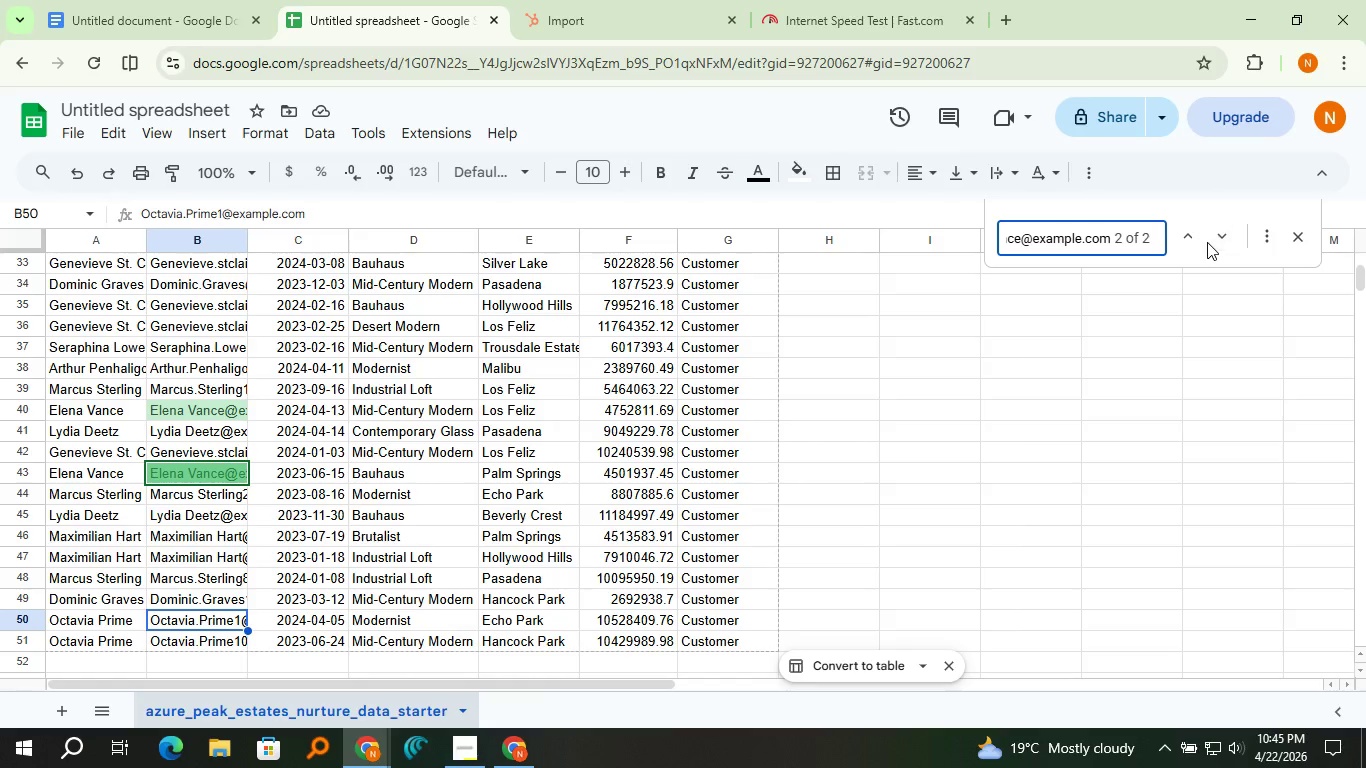 
left_click([1189, 238])
 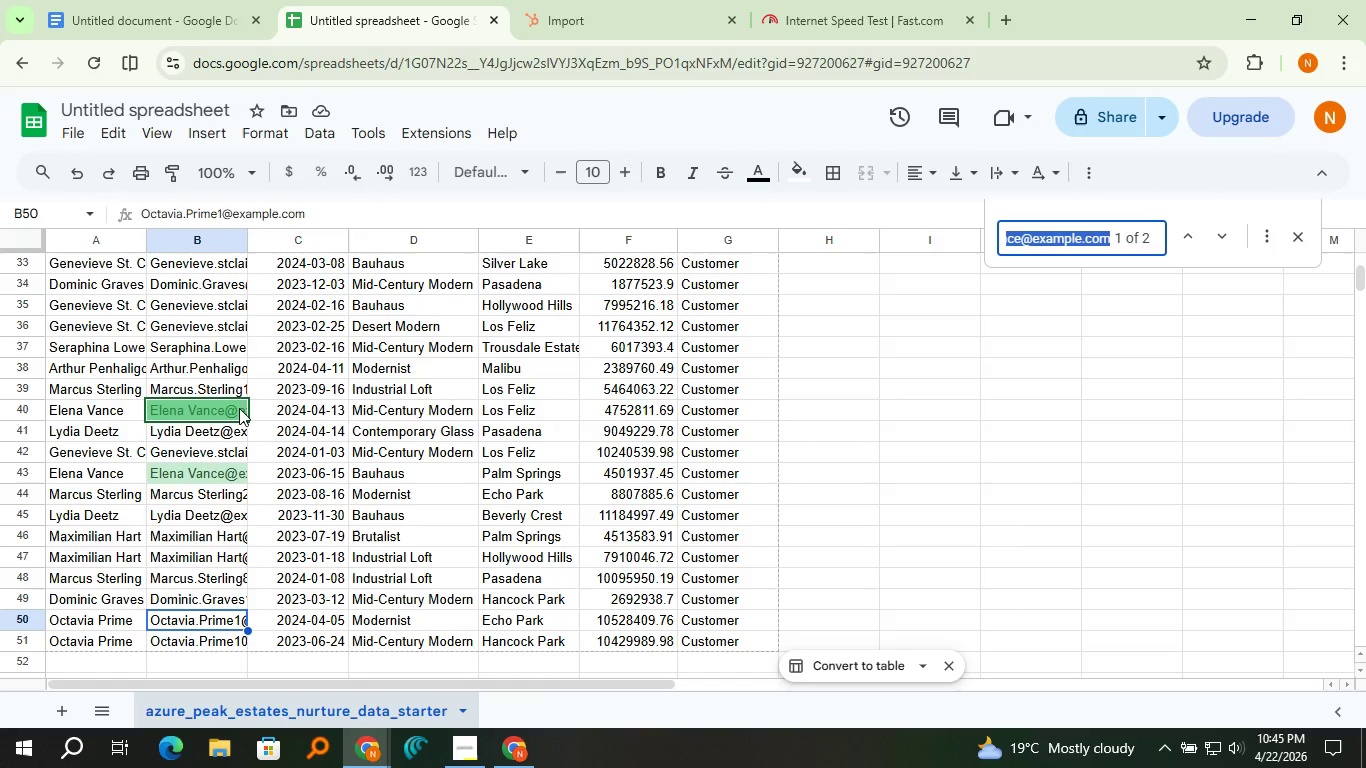 
left_click([238, 408])
 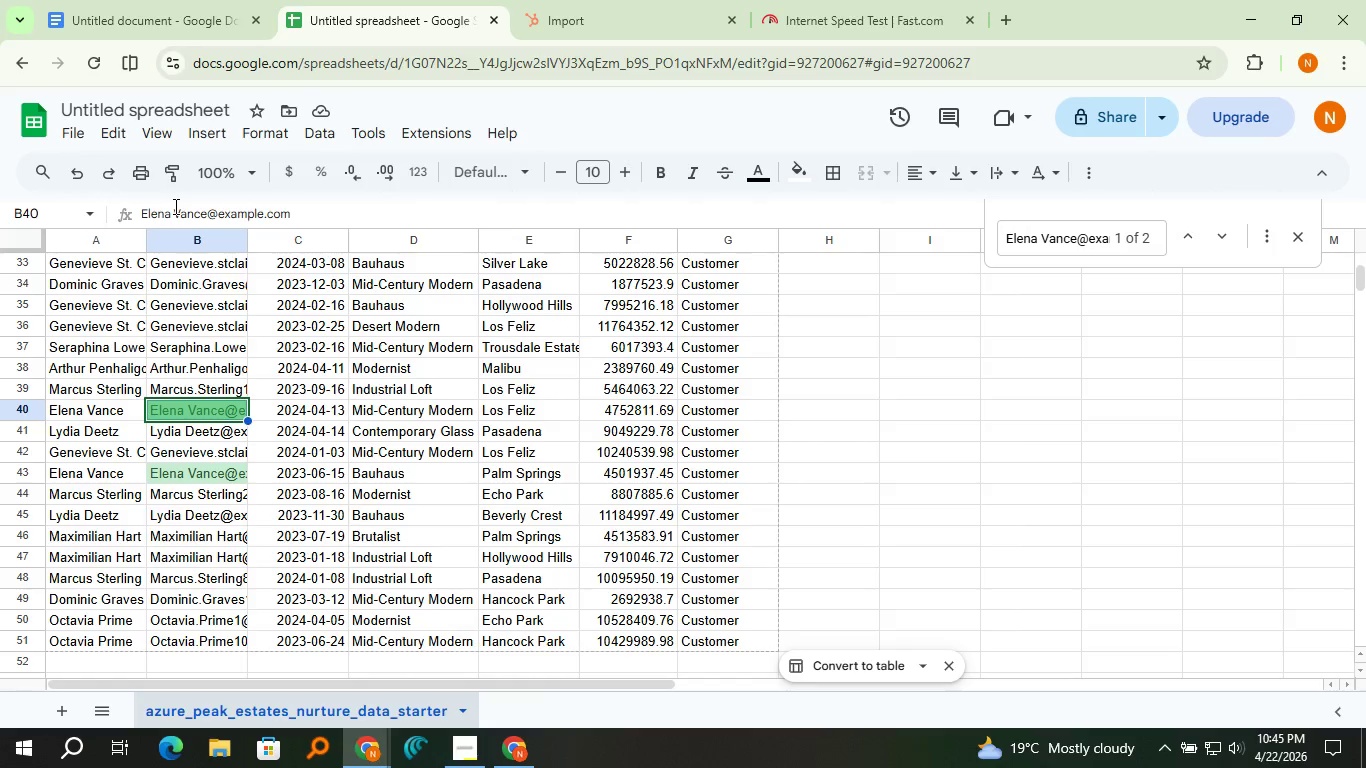 
left_click([174, 206])
 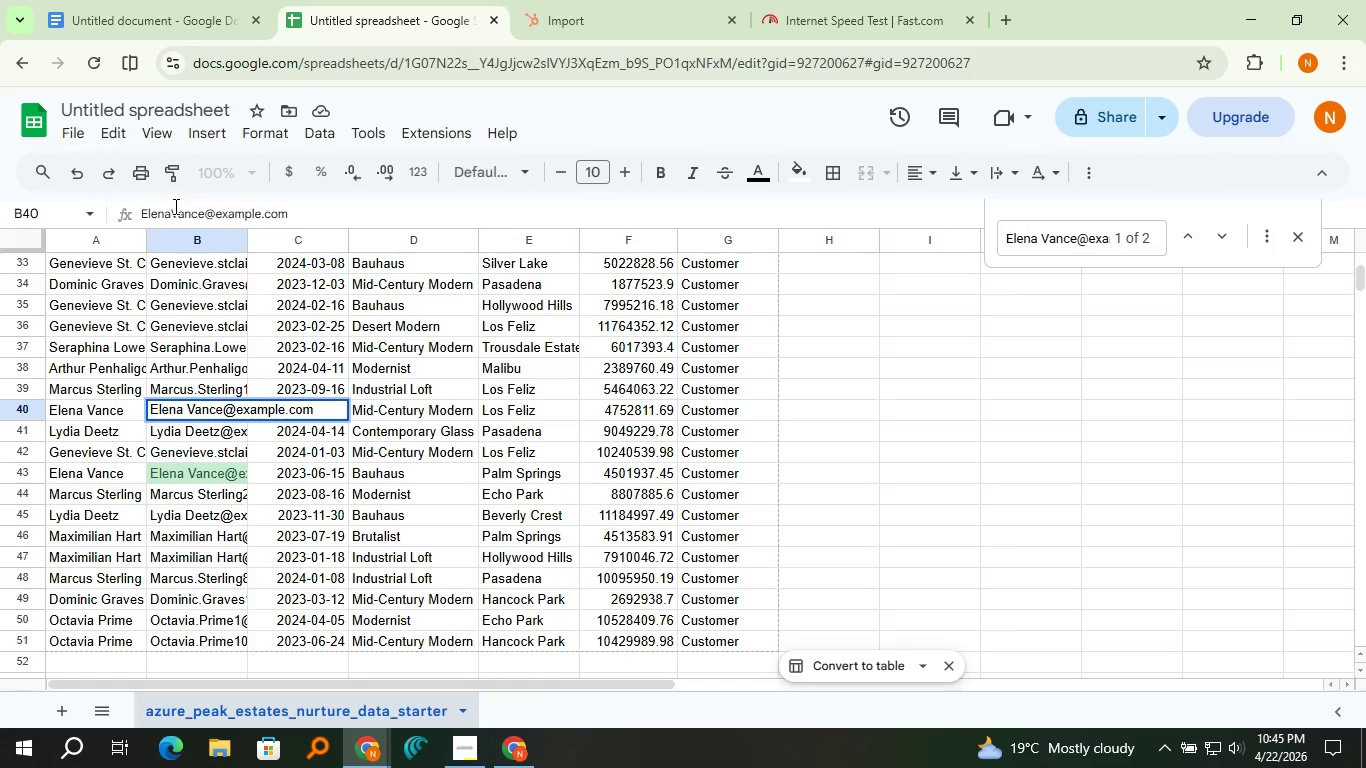 
key(Backspace)
 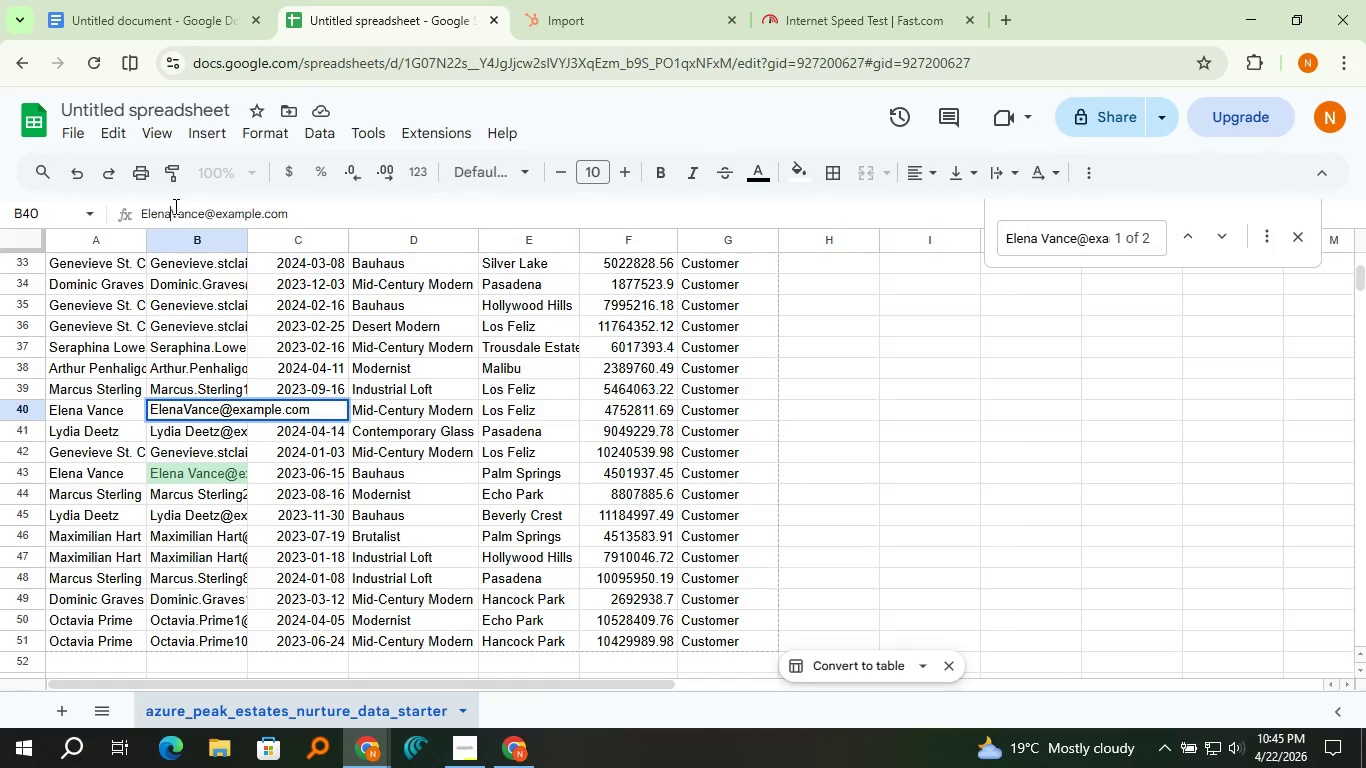 
key(Period)
 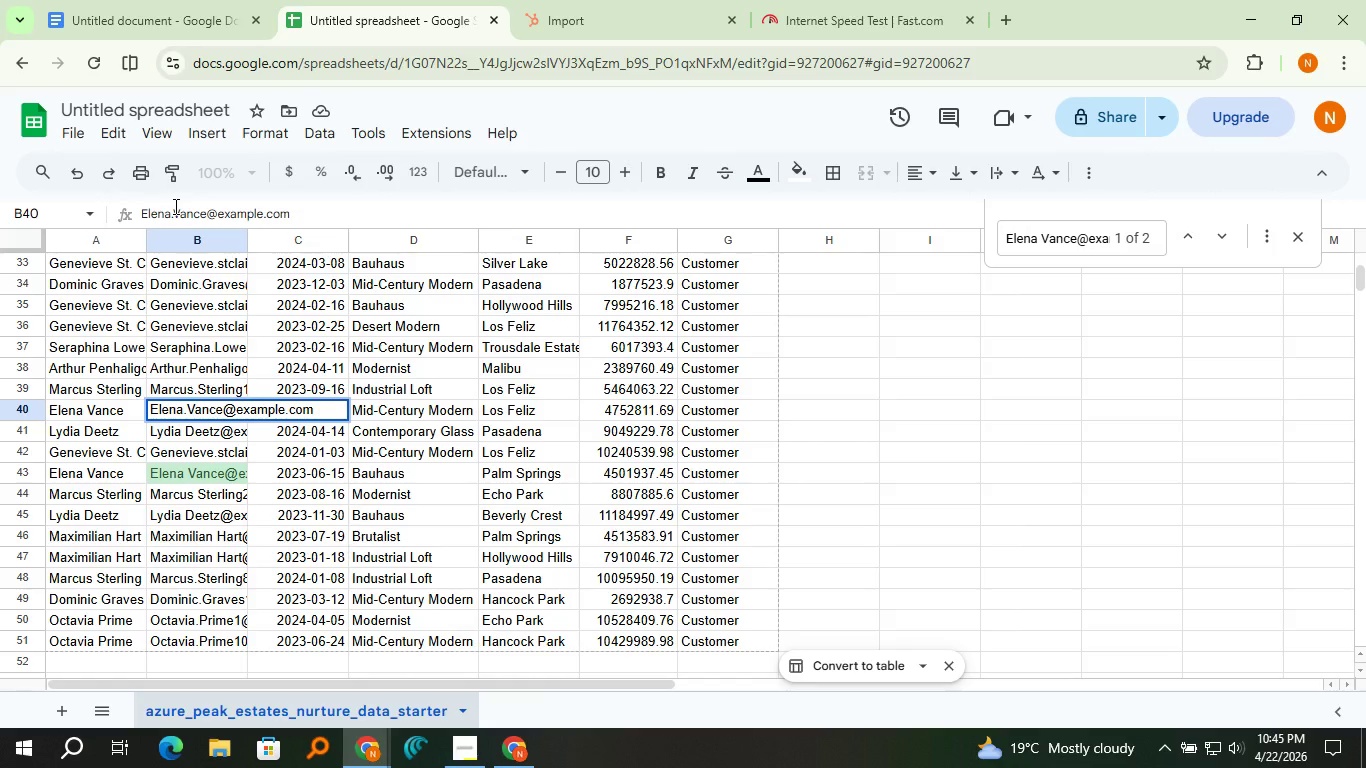 
key(Enter)
 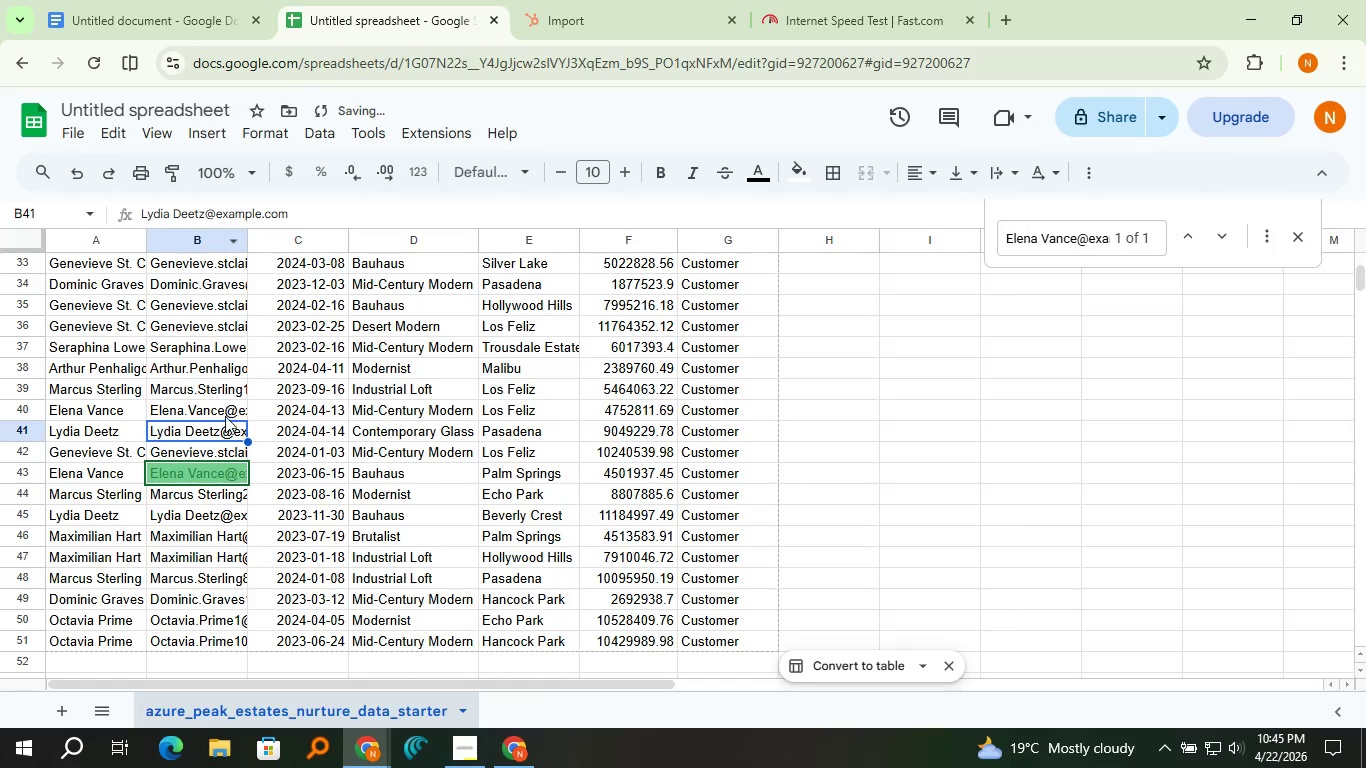 
left_click([227, 409])
 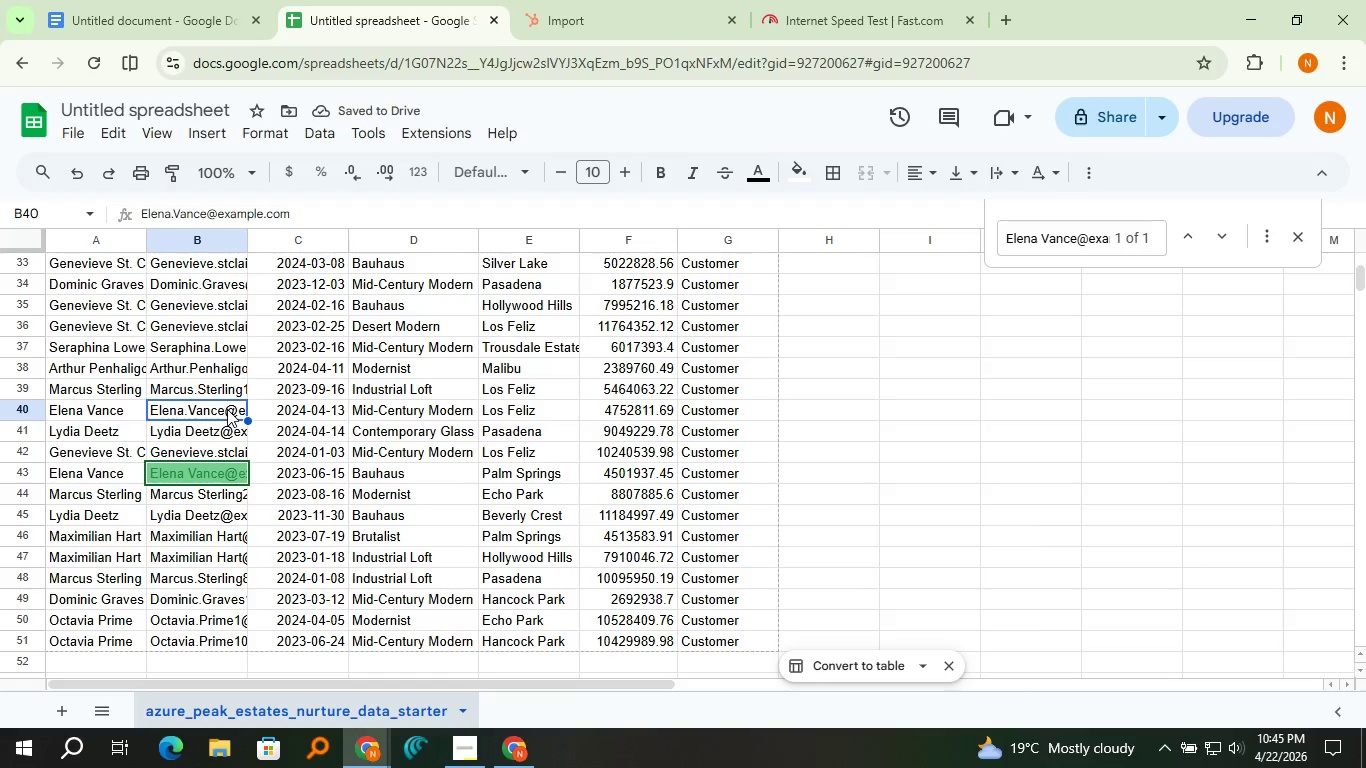 
key(Control+C)
 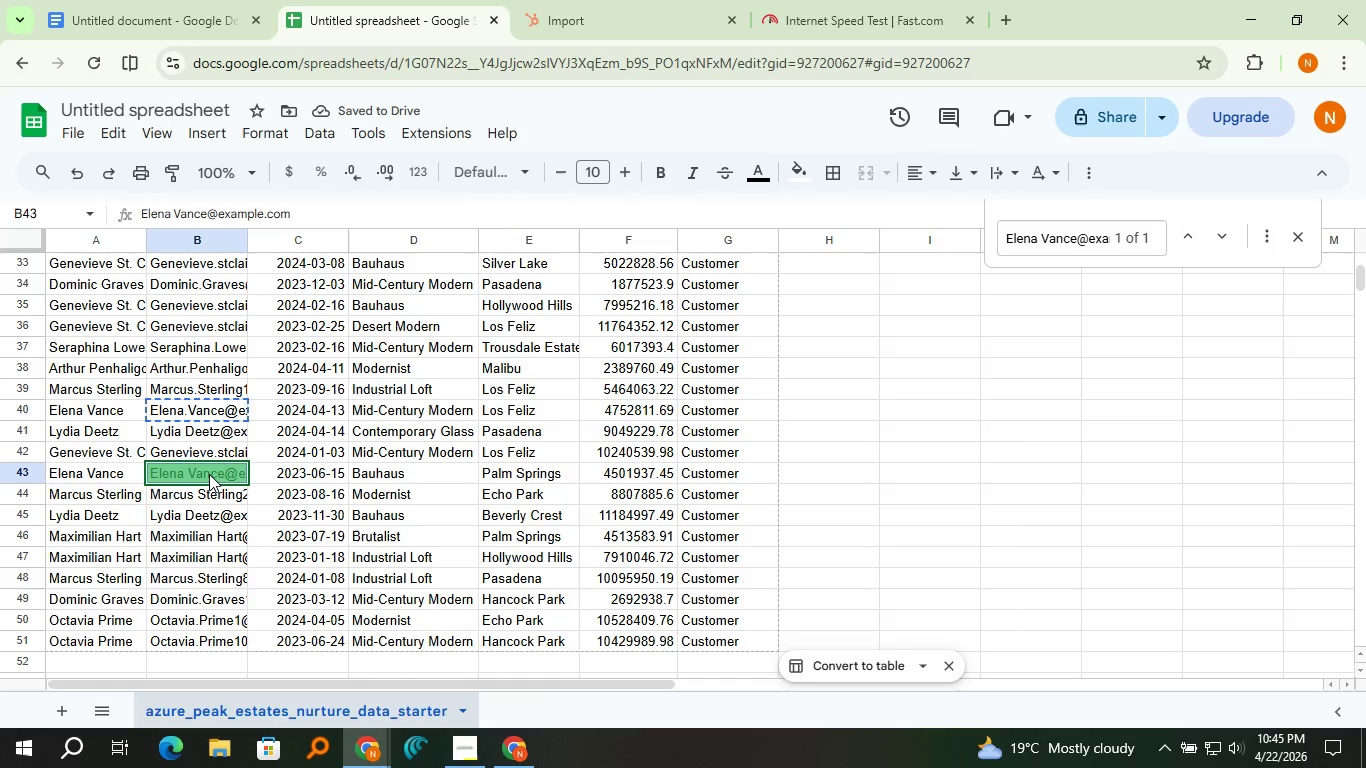 
left_click([209, 474])
 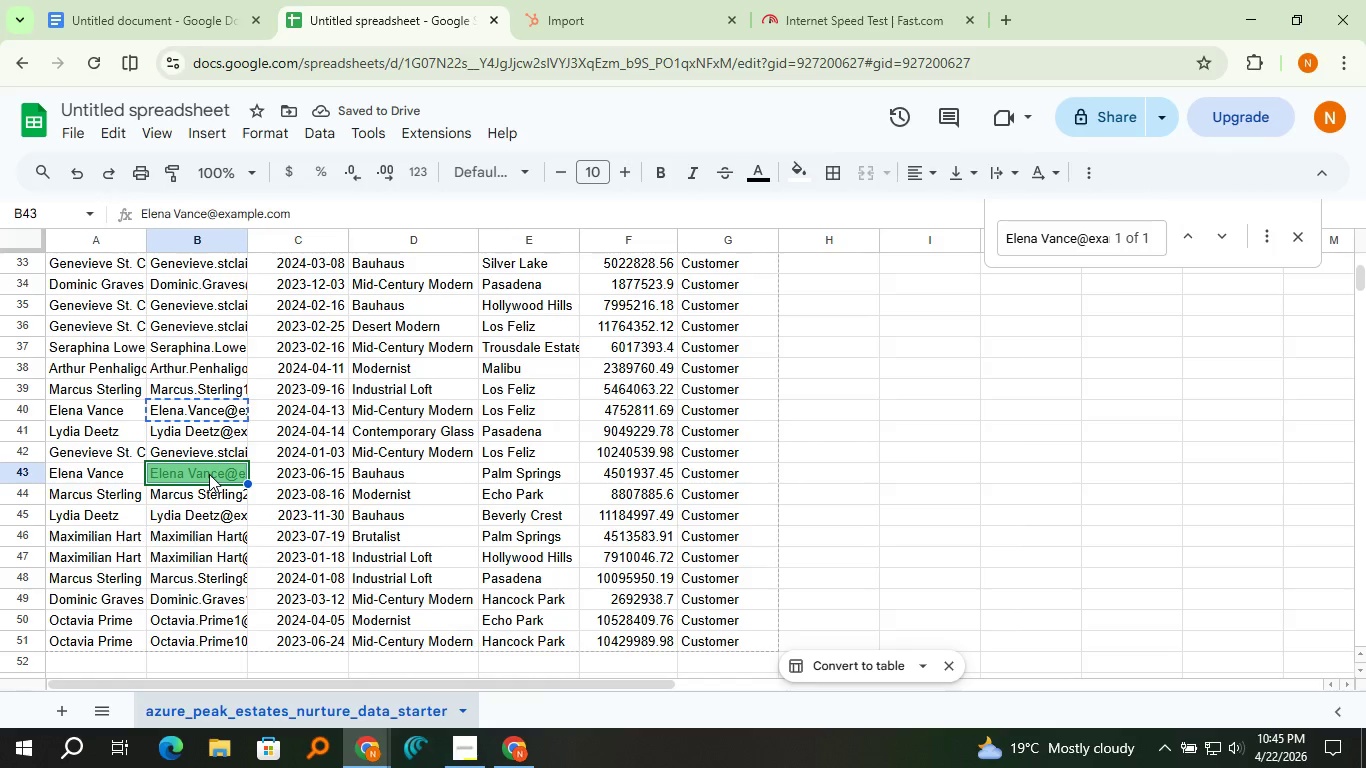 
key(Control+V)
 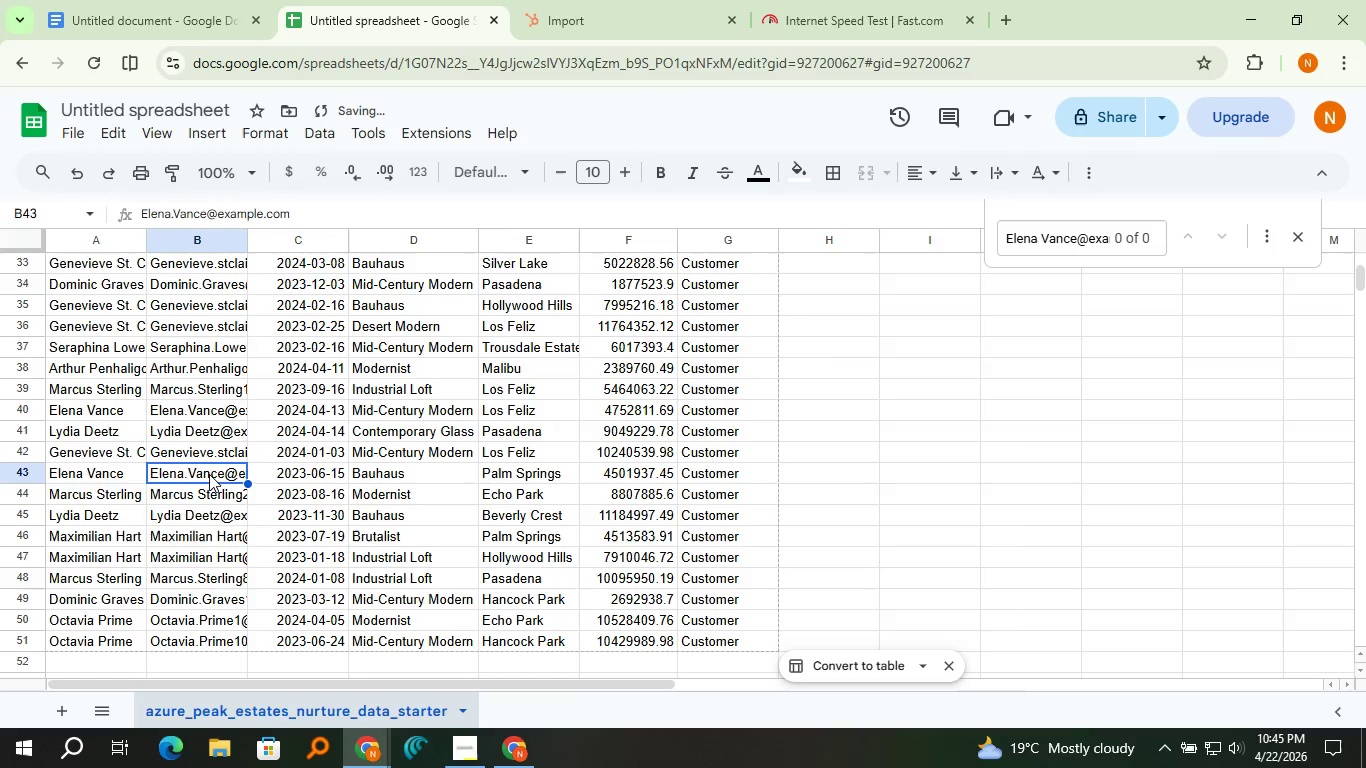 
double_click([209, 474])
 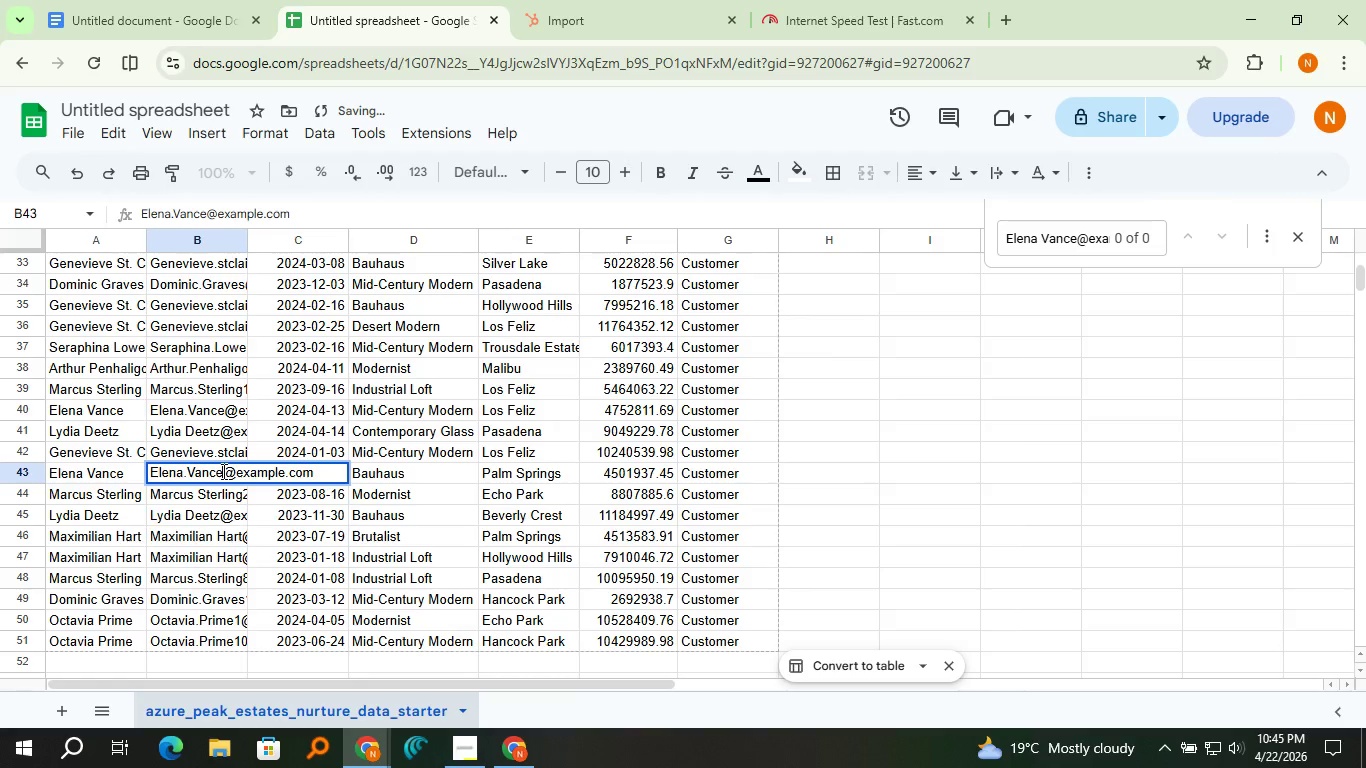 
triple_click([222, 471])
 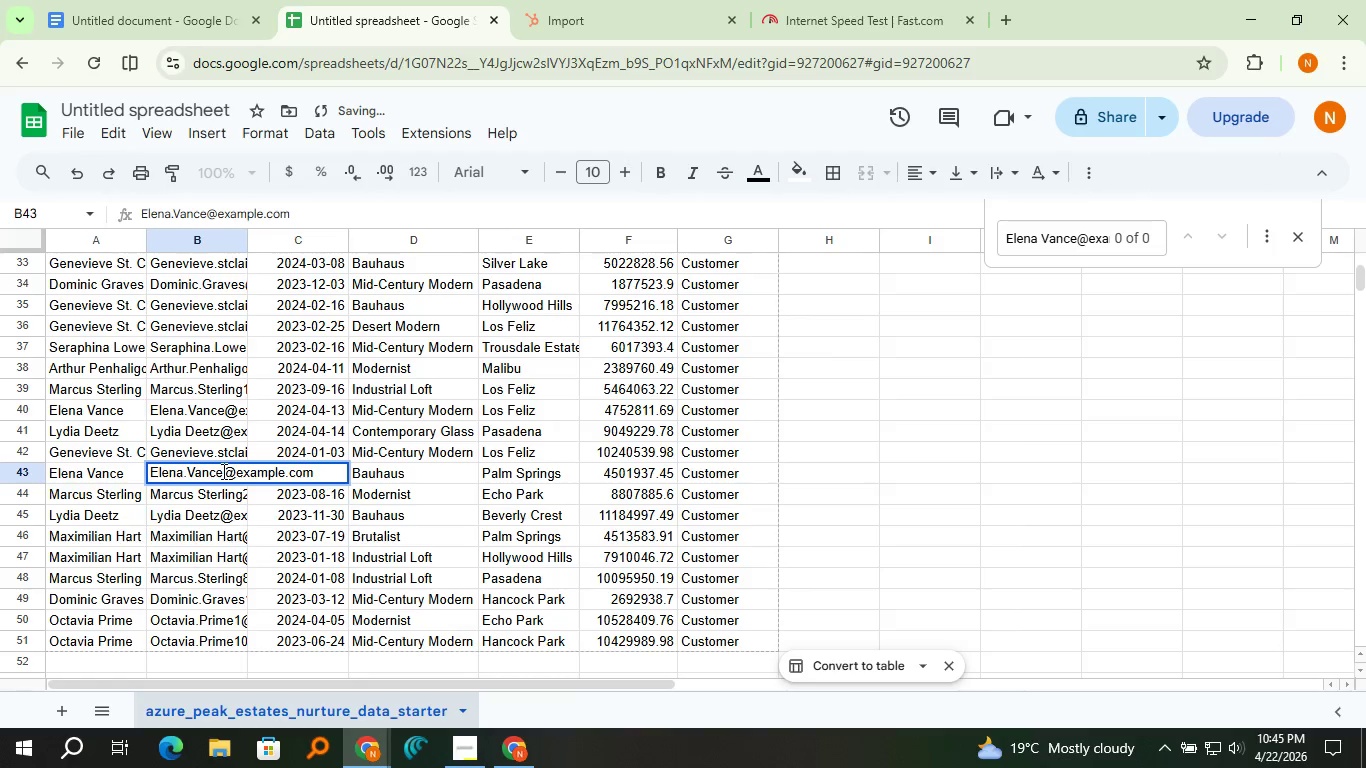 
key(1)
 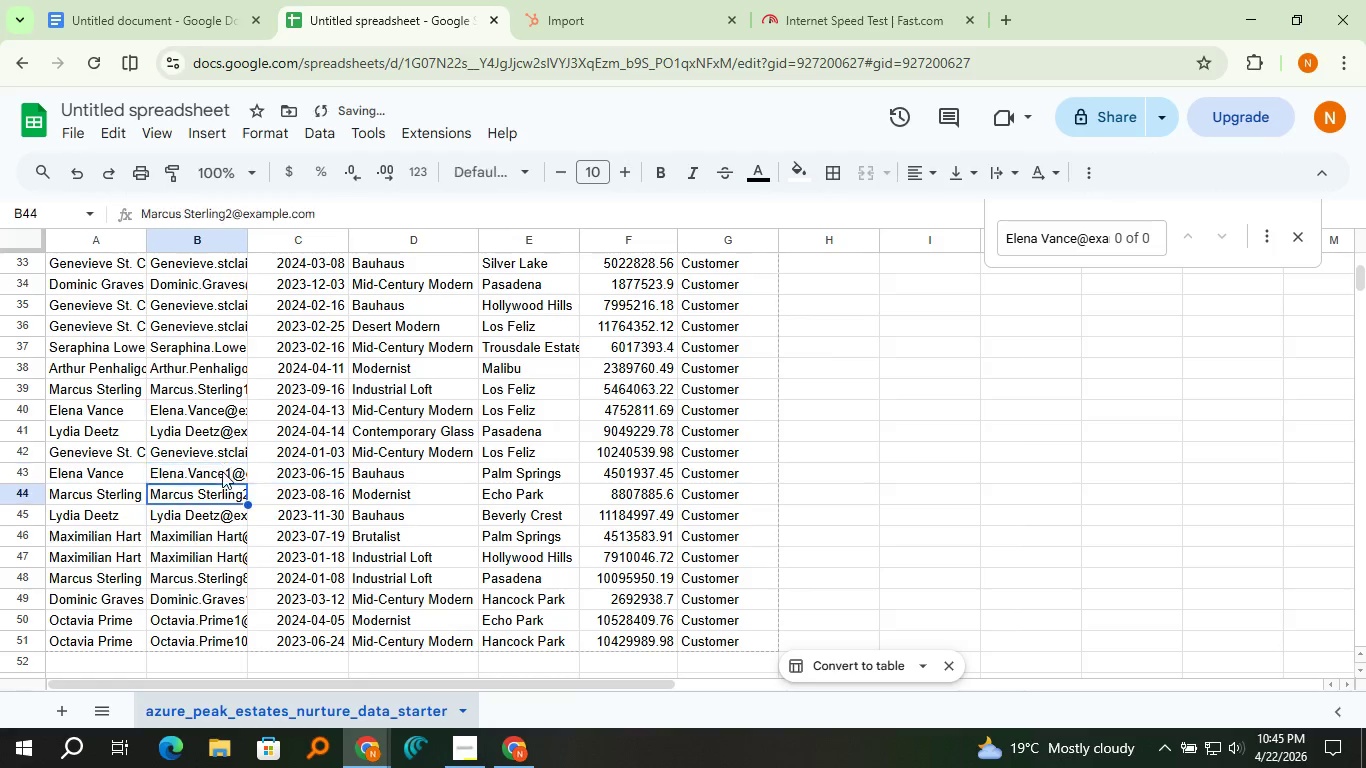 
key(Enter)
 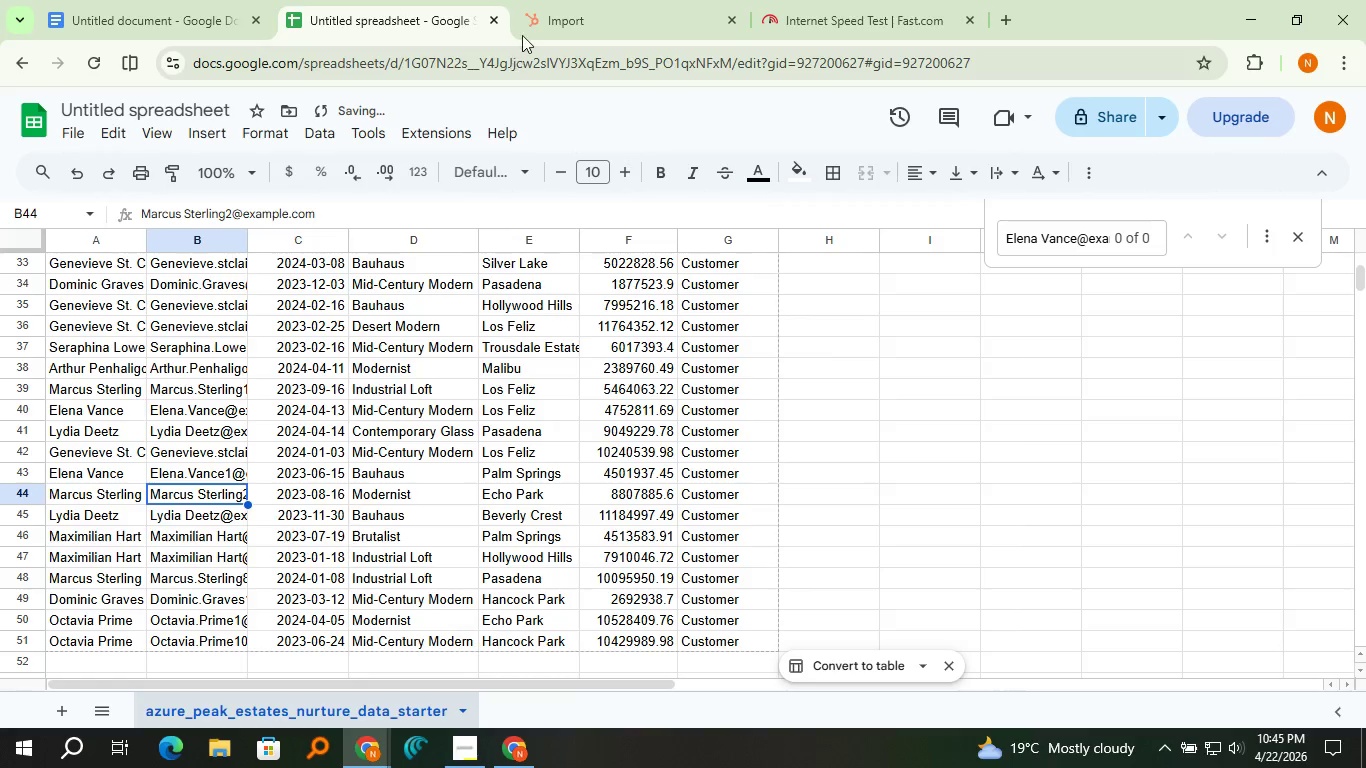 
left_click([526, 32])
 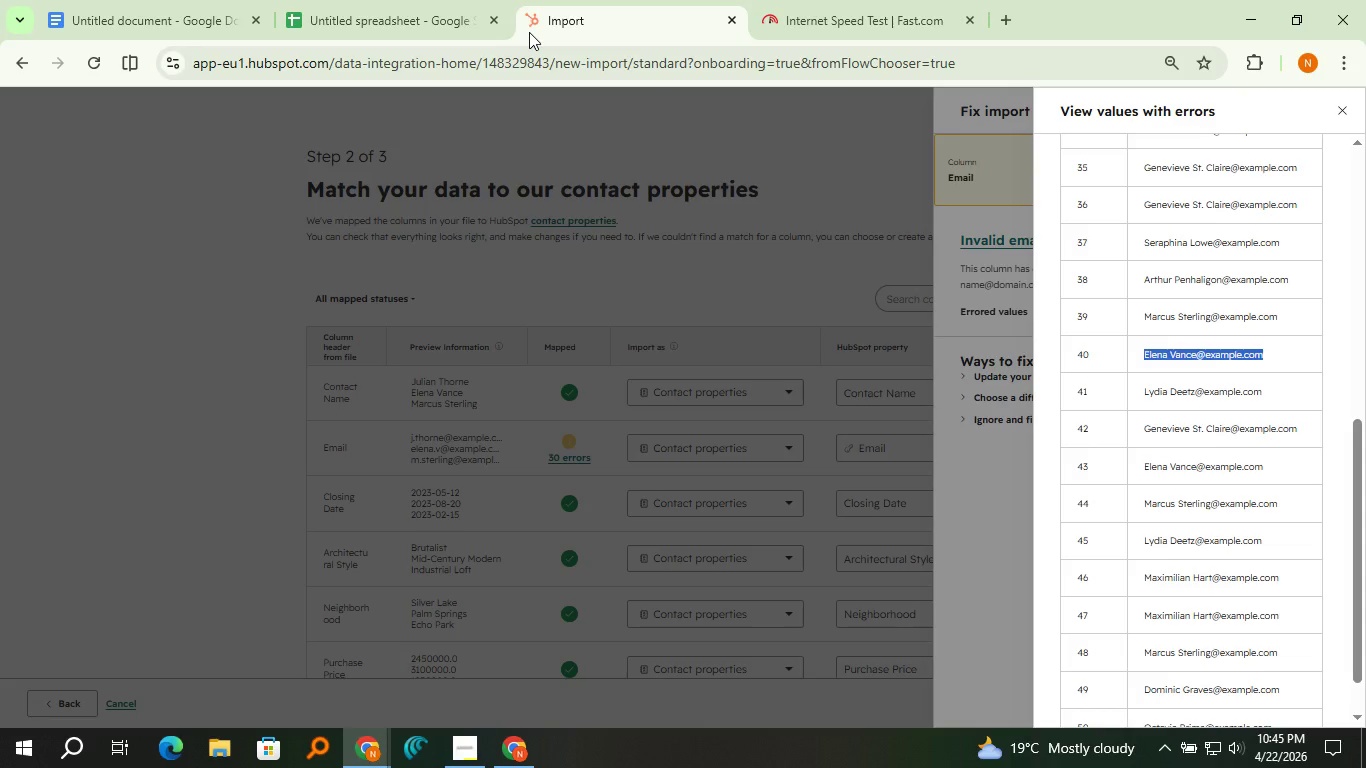 
wait(13.19)
 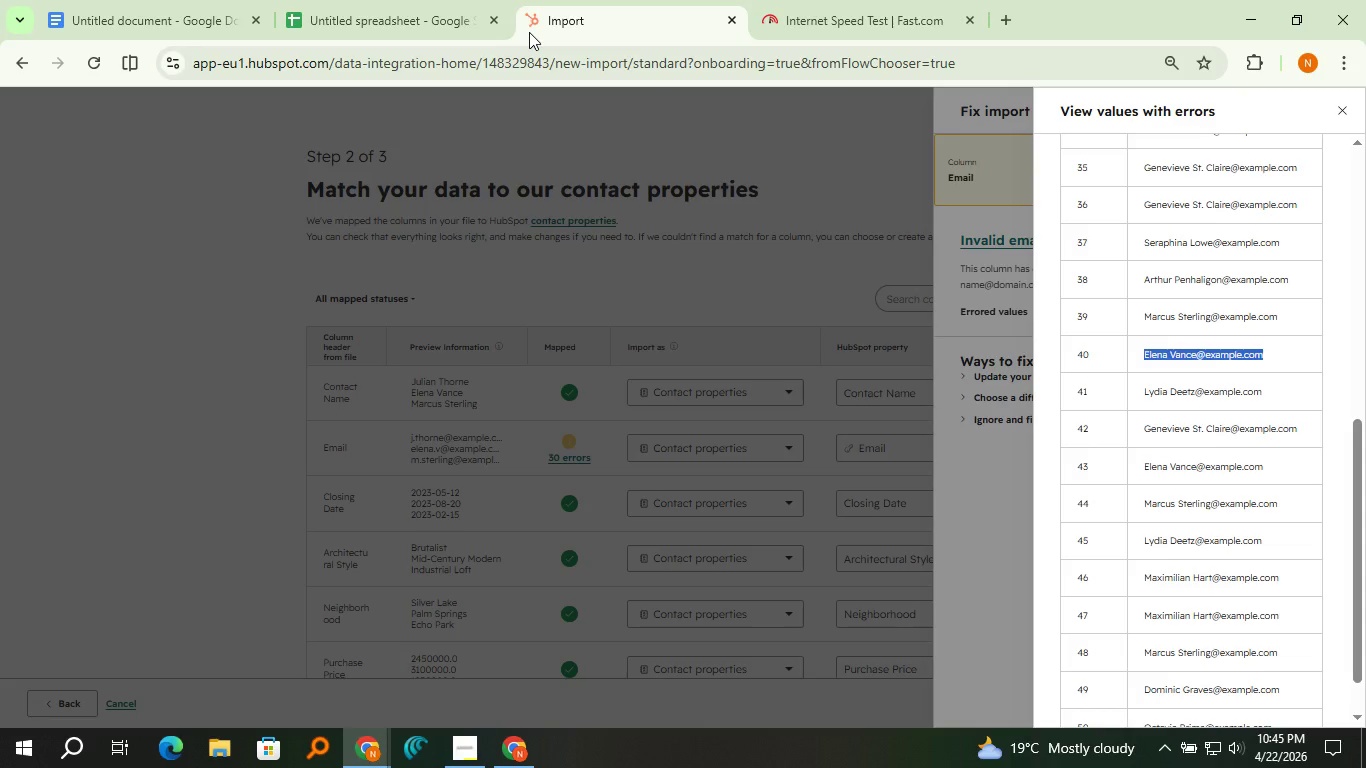 
left_click_drag(start_coordinate=[1144, 391], to_coordinate=[1263, 393])
 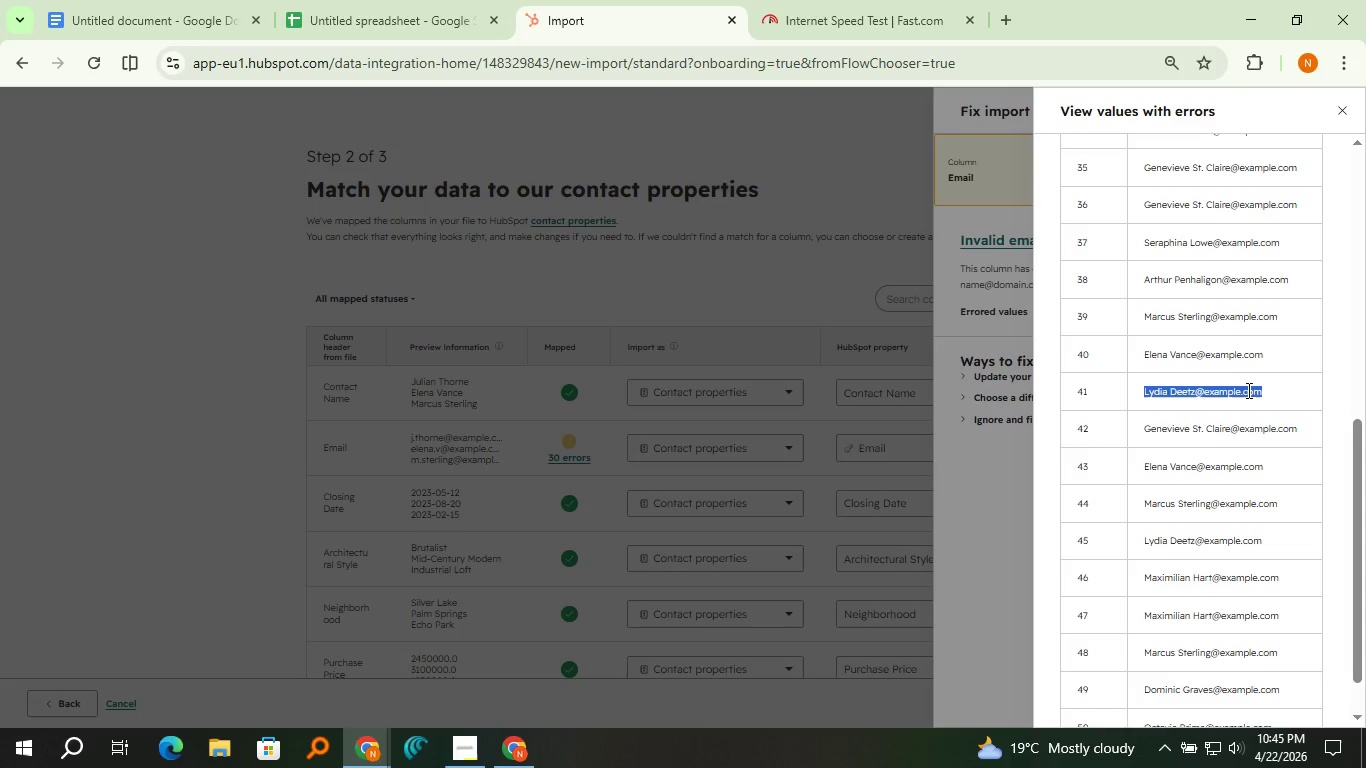 
key(Control+C)
 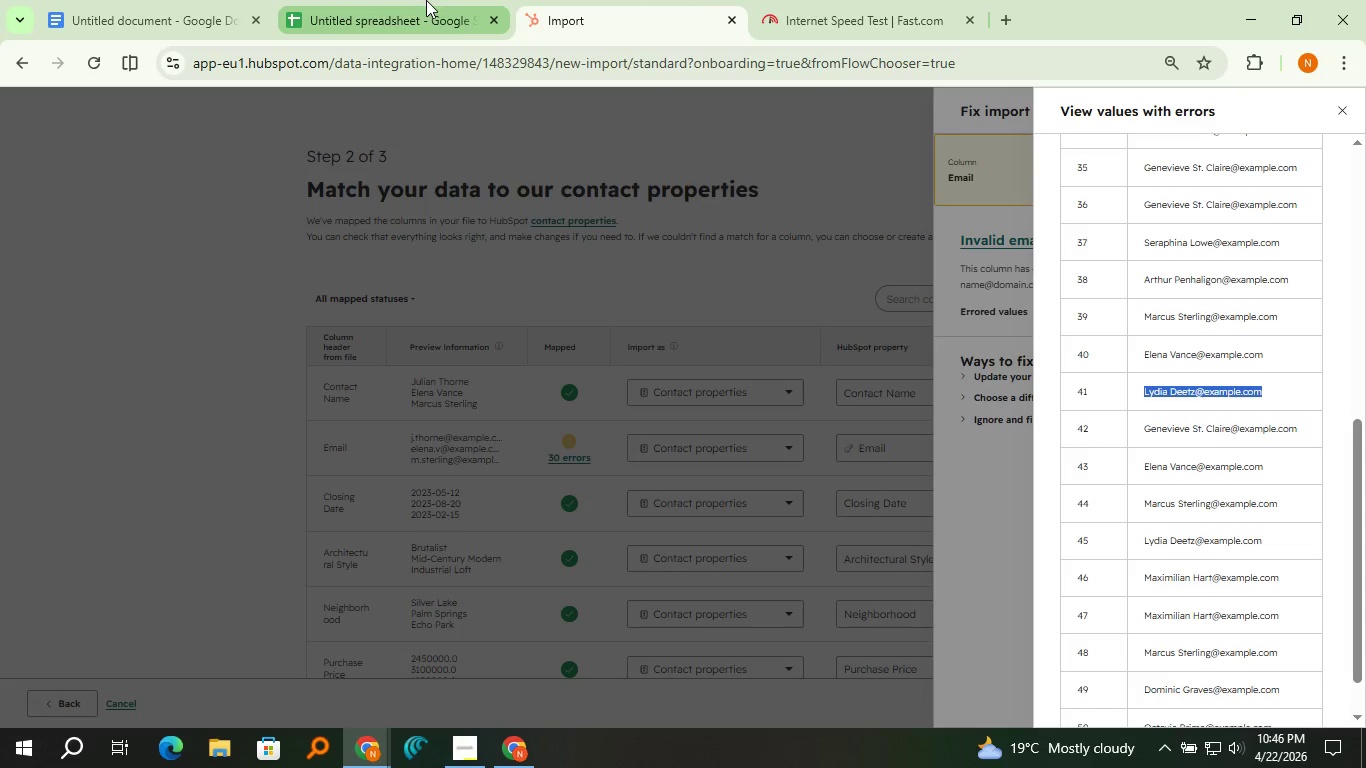 
left_click([426, 0])
 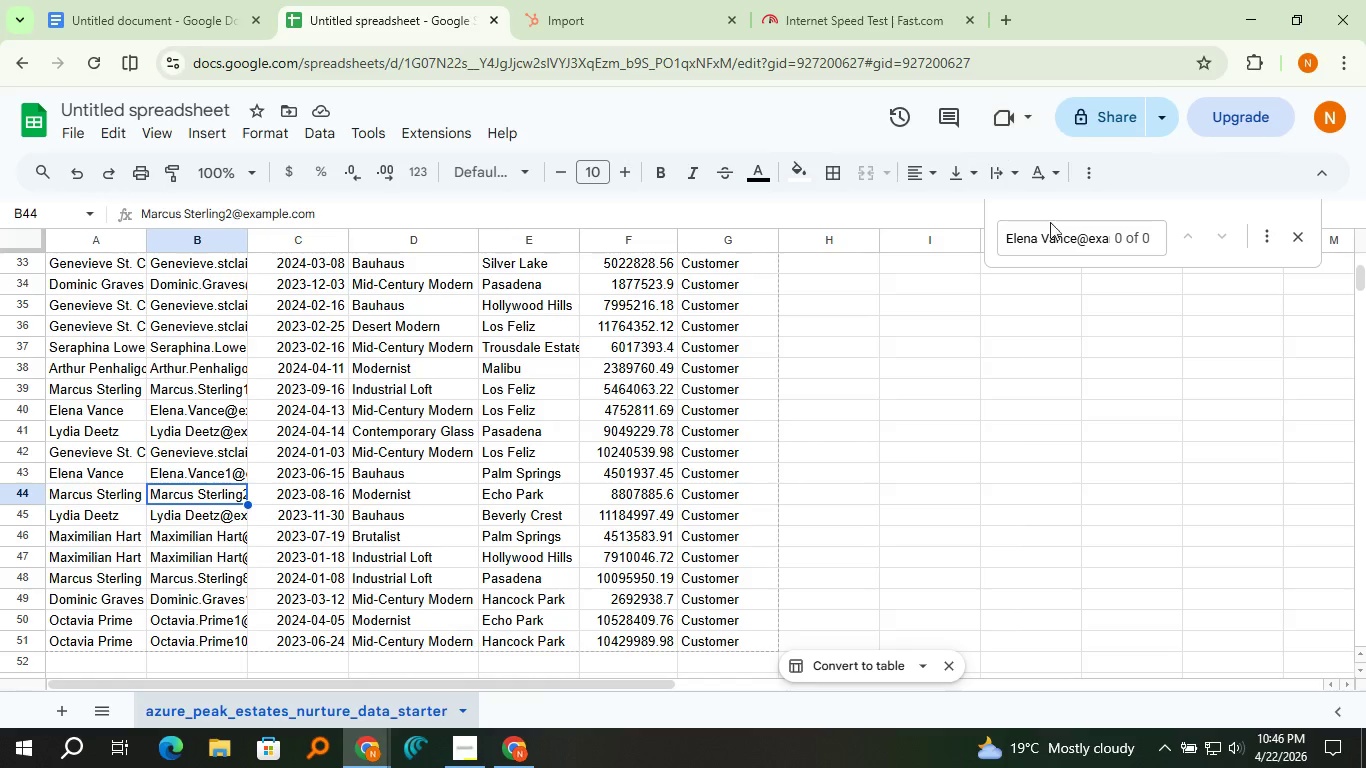 
double_click([1057, 230])
 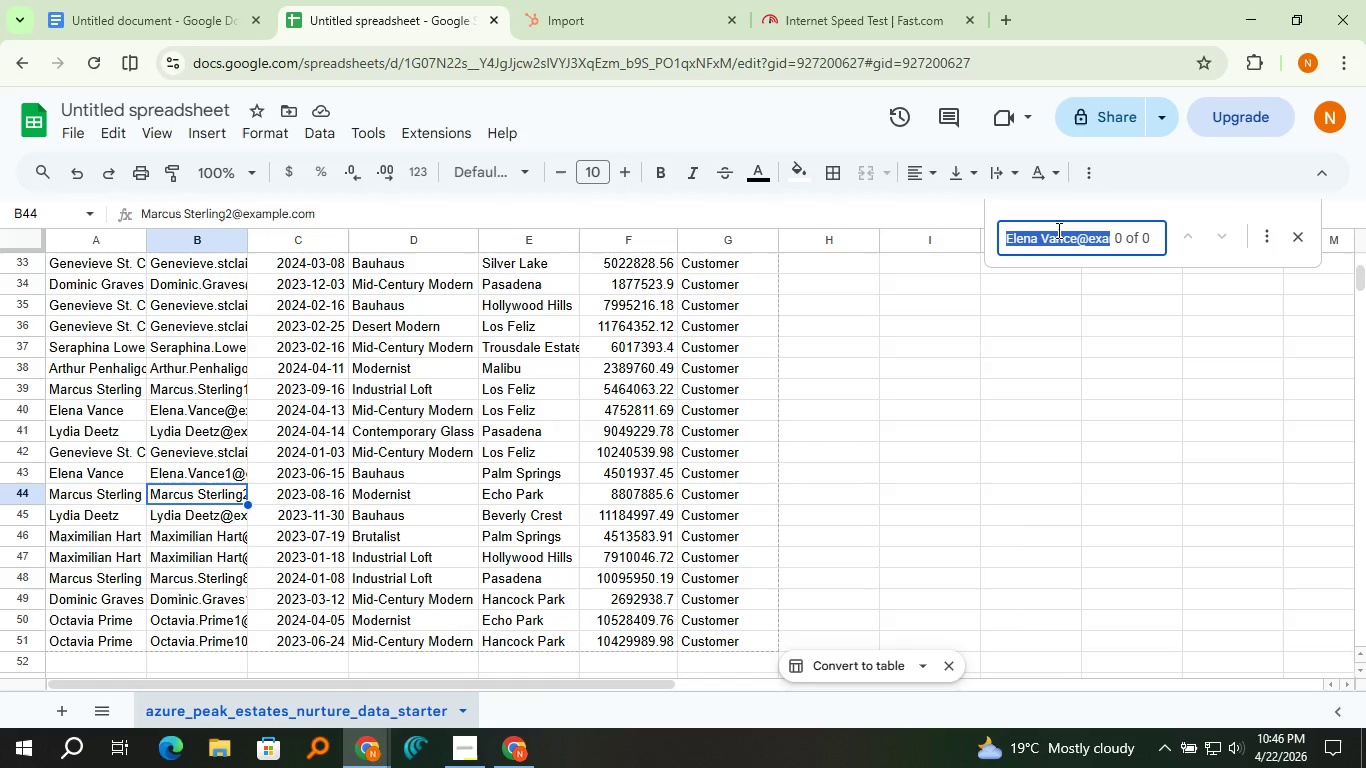 
triple_click([1057, 230])
 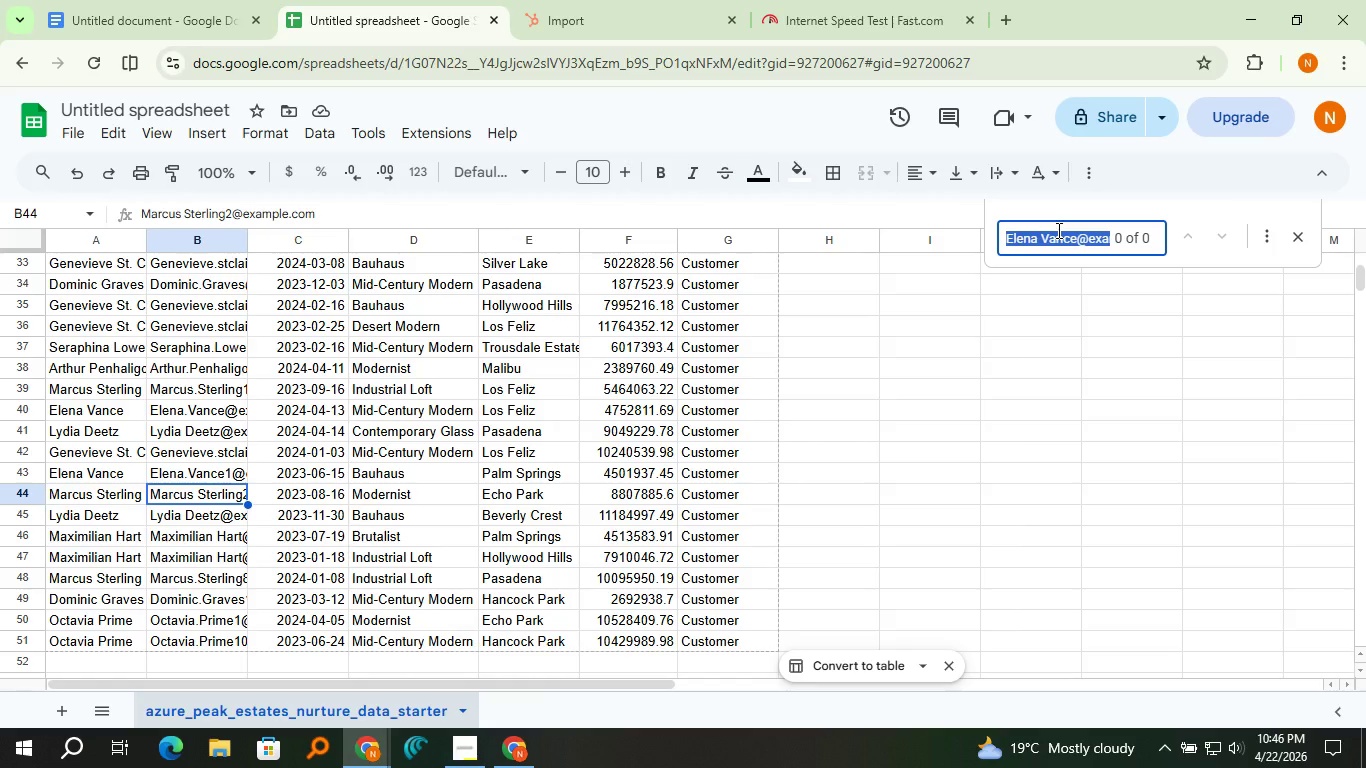 
key(Control+V)
 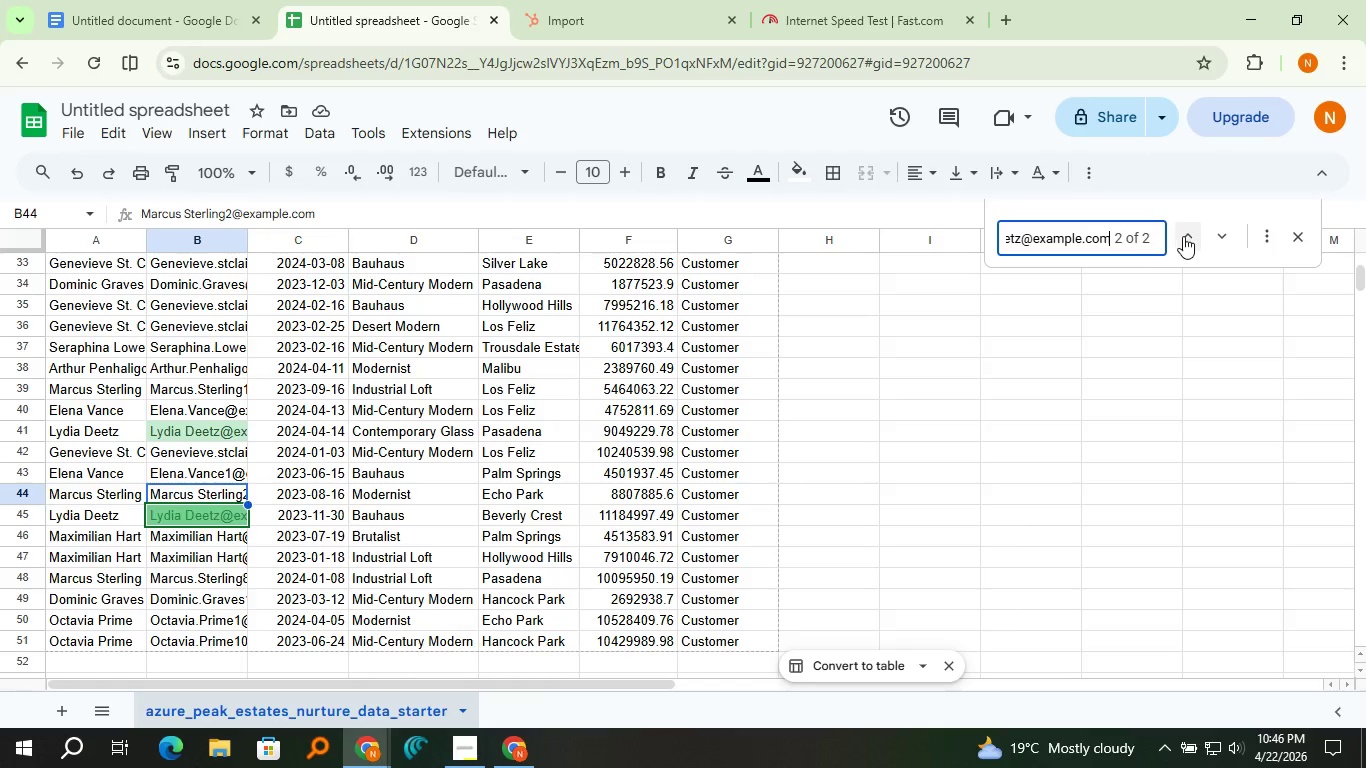 
left_click([1183, 236])
 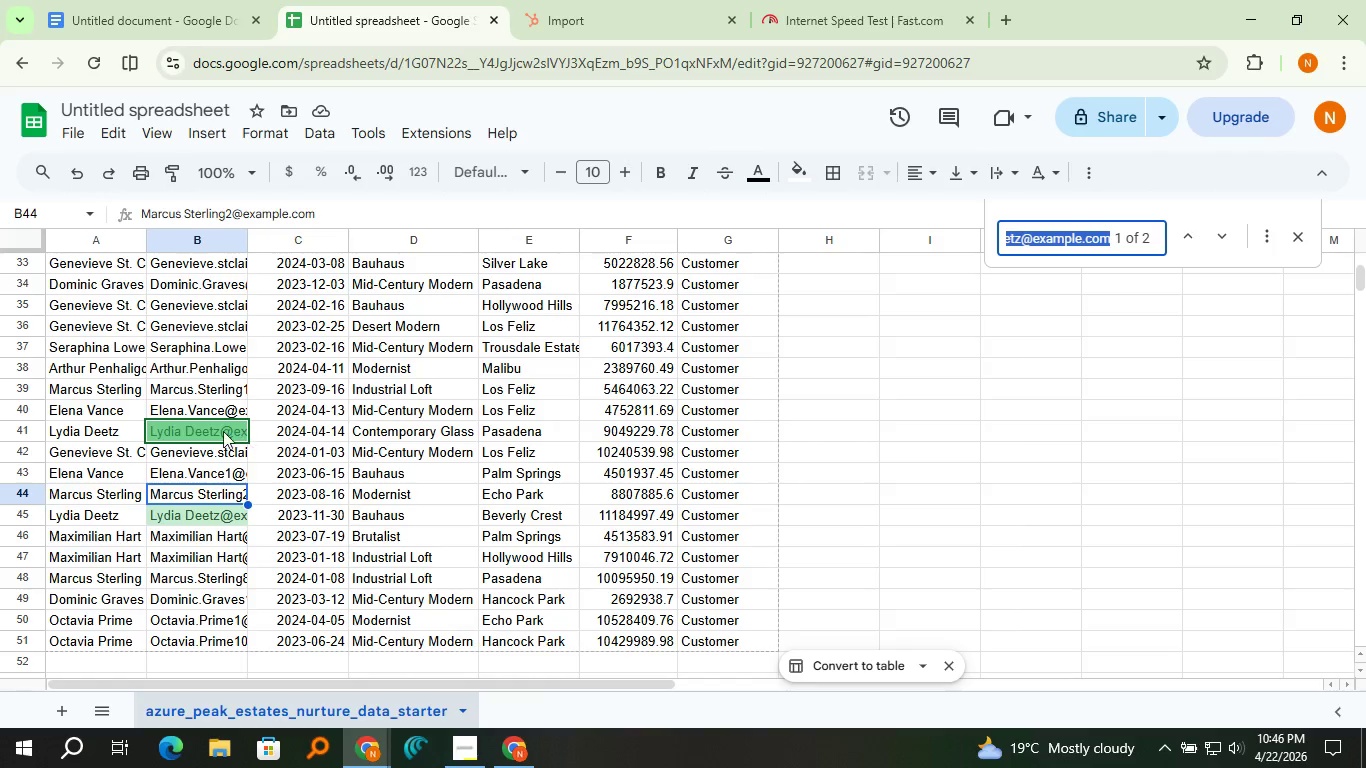 
left_click([218, 431])
 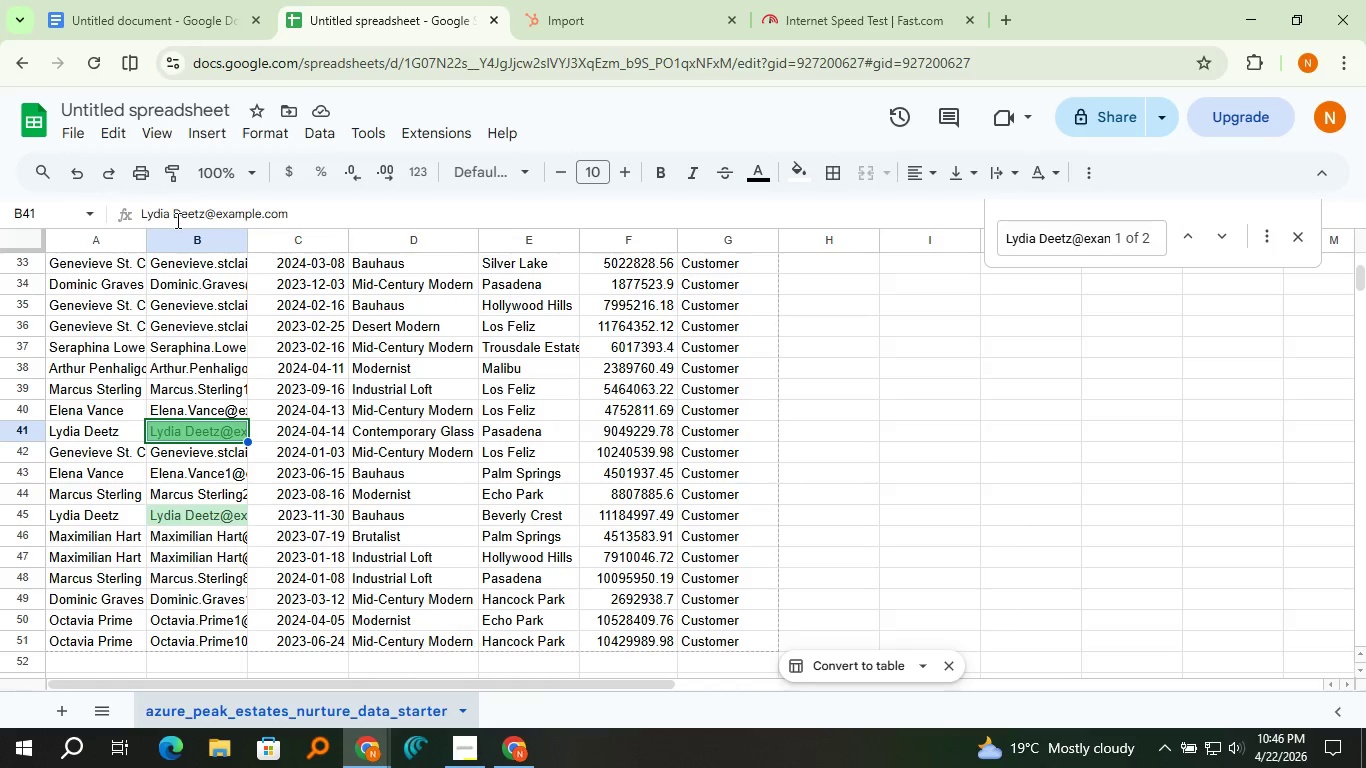 
left_click([176, 220])
 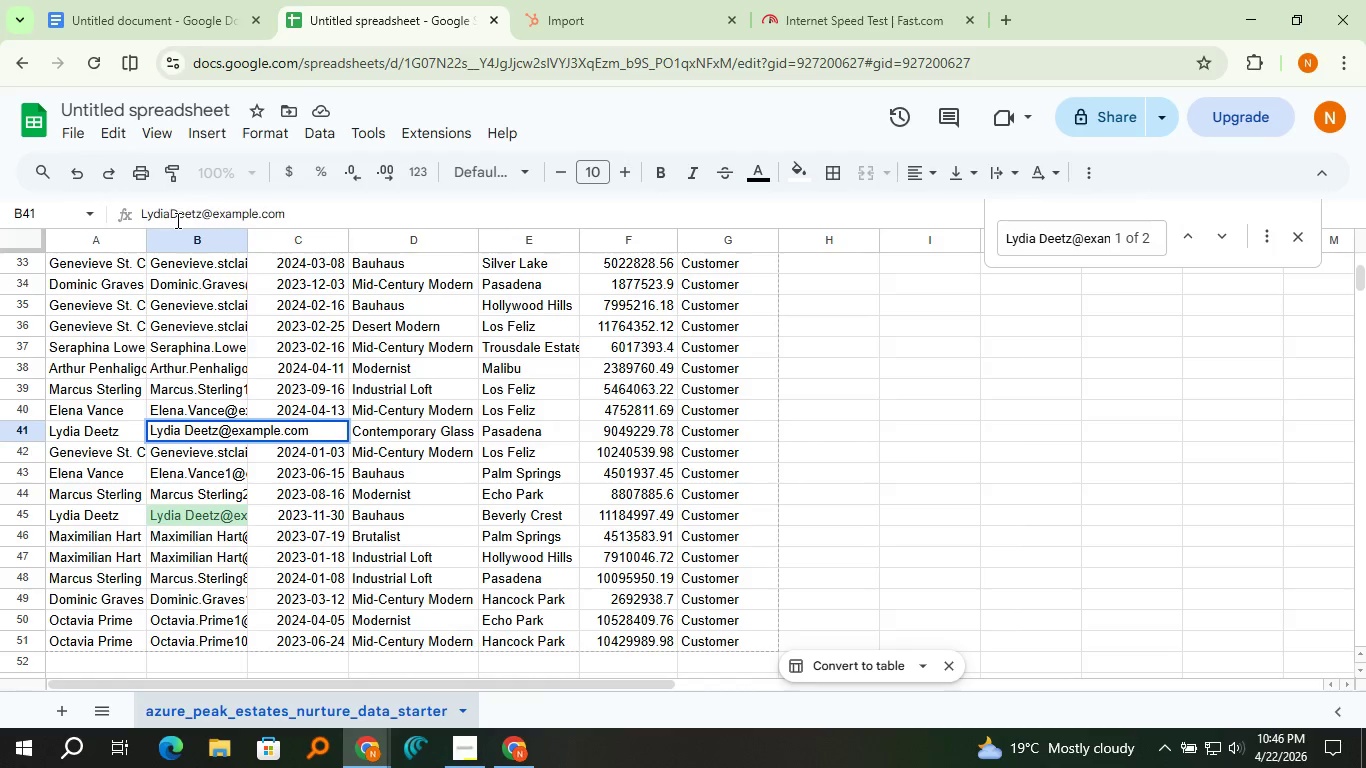 
key(Backspace)
 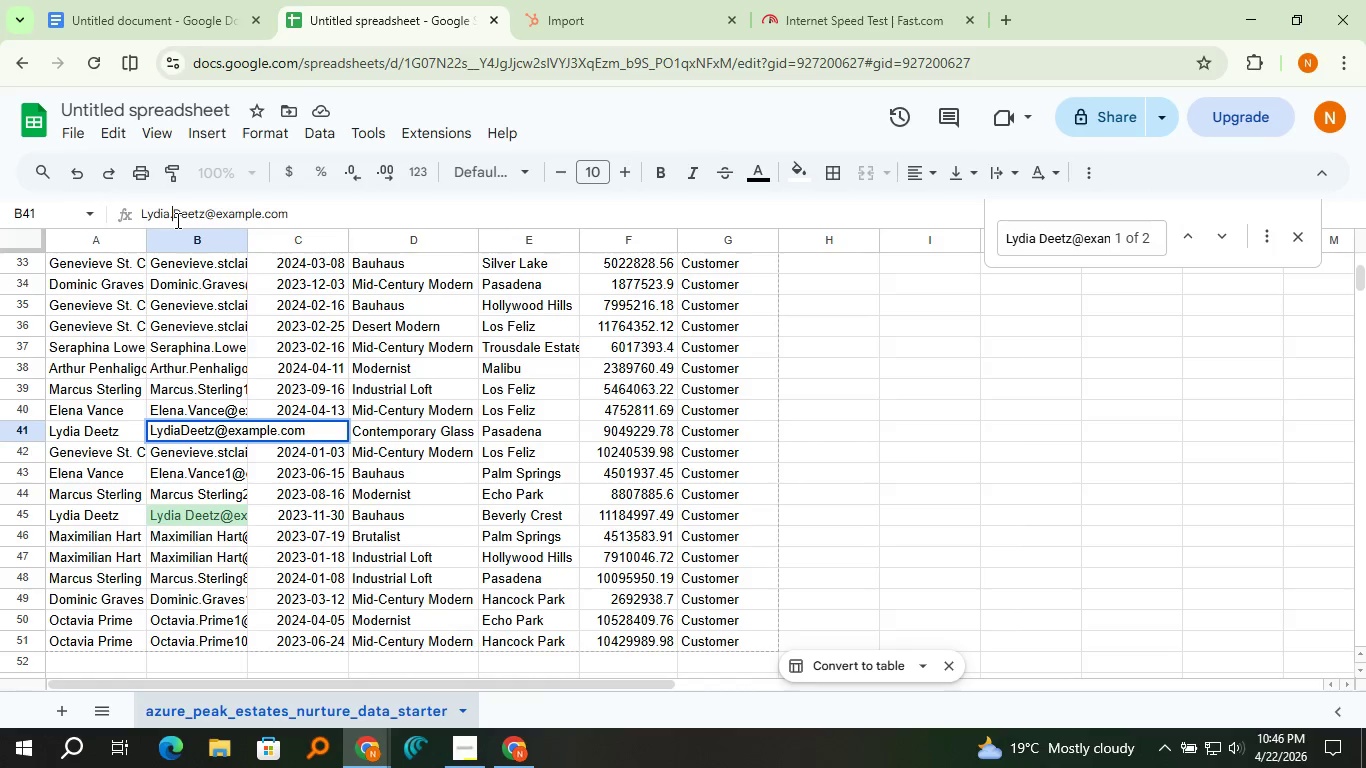 
key(Period)
 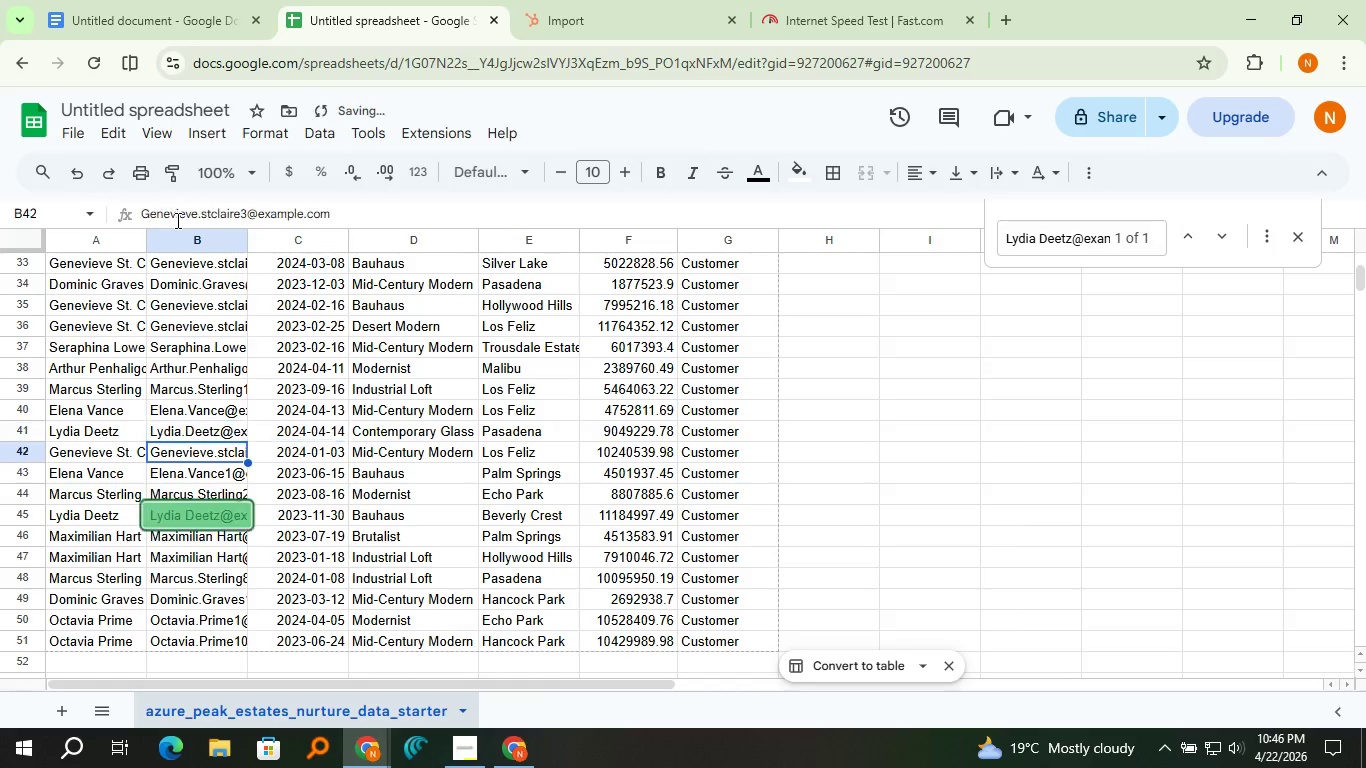 
key(Enter)
 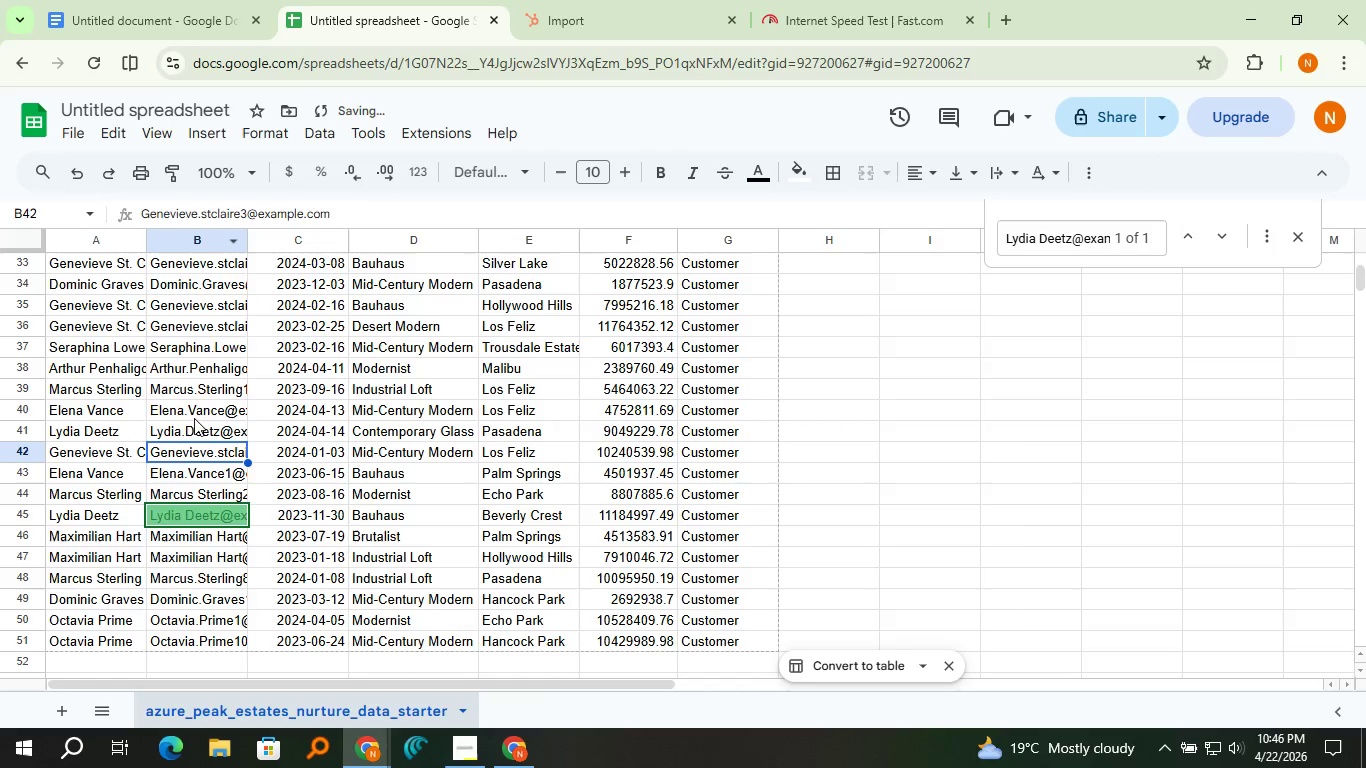 
left_click([194, 429])
 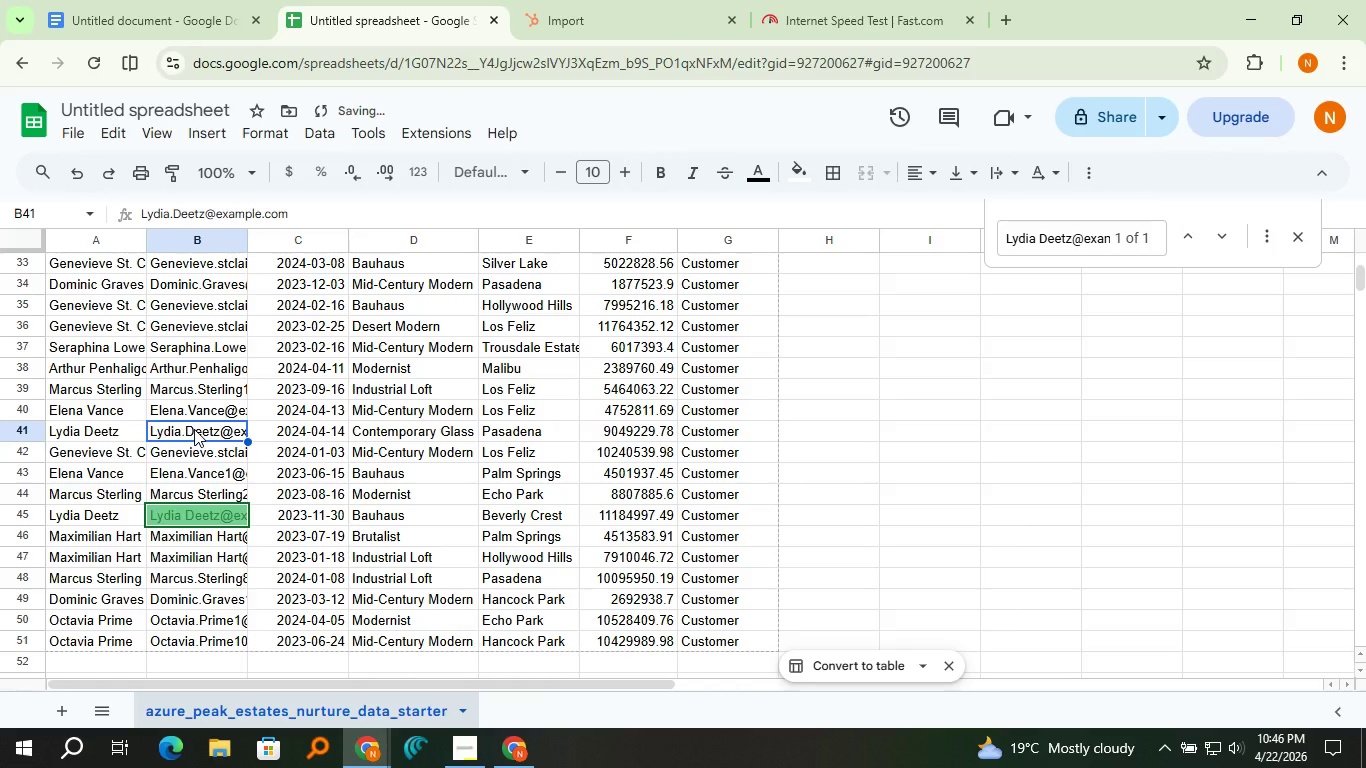 
key(Control+C)
 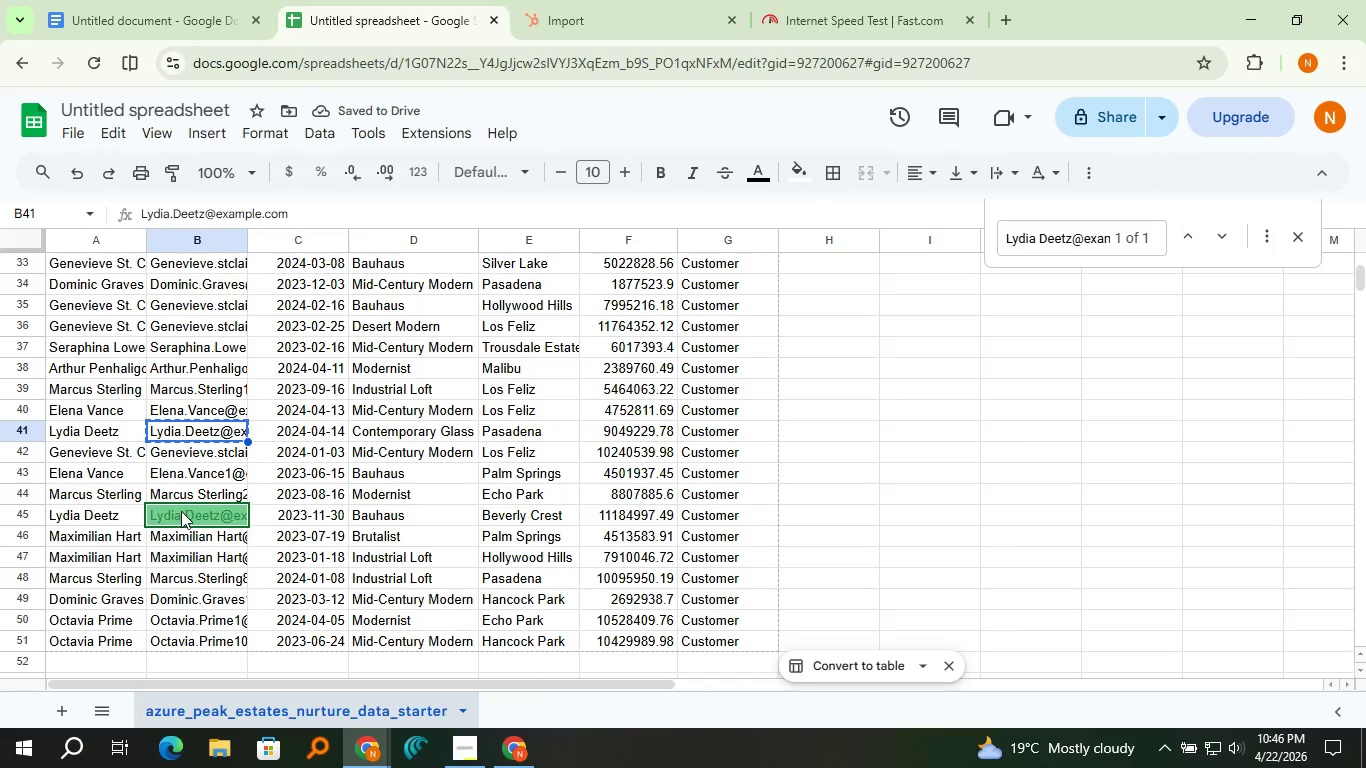 
left_click([181, 511])
 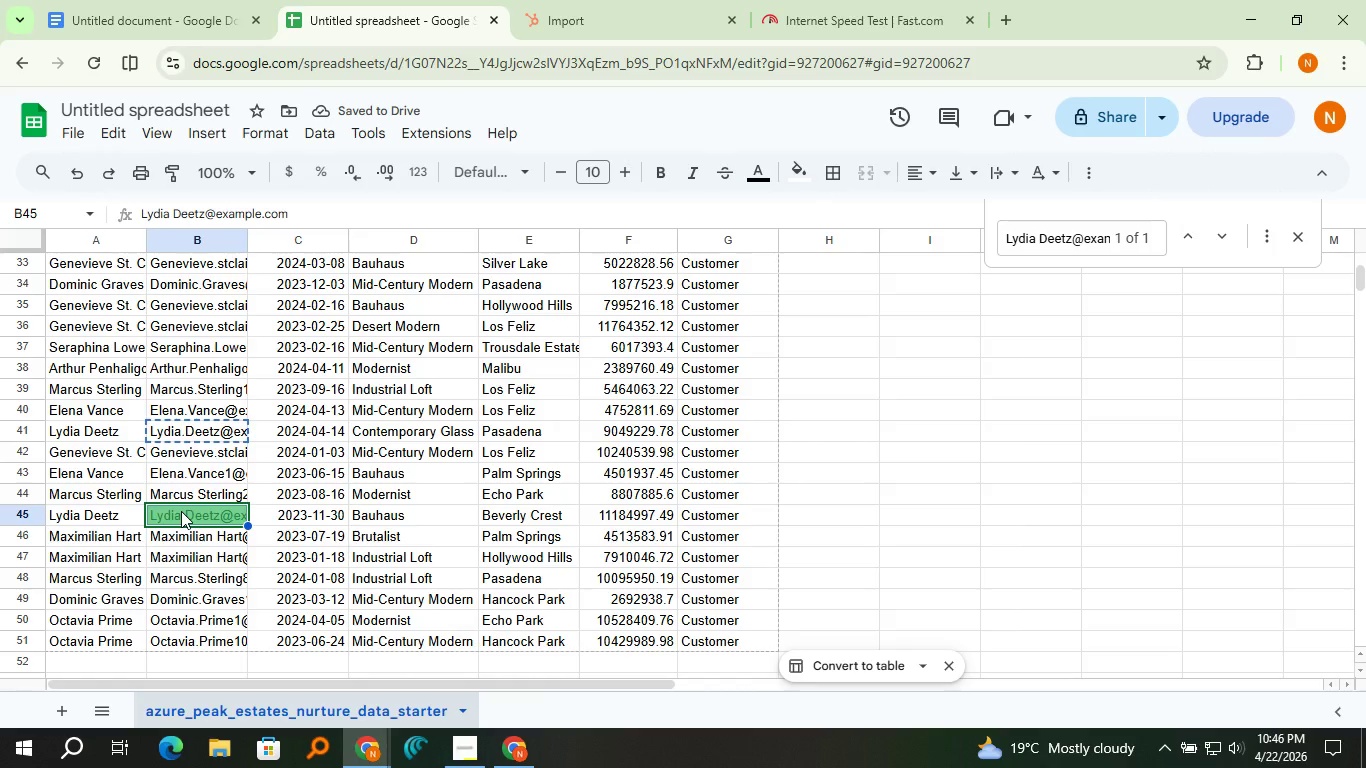 
key(Control+V)
 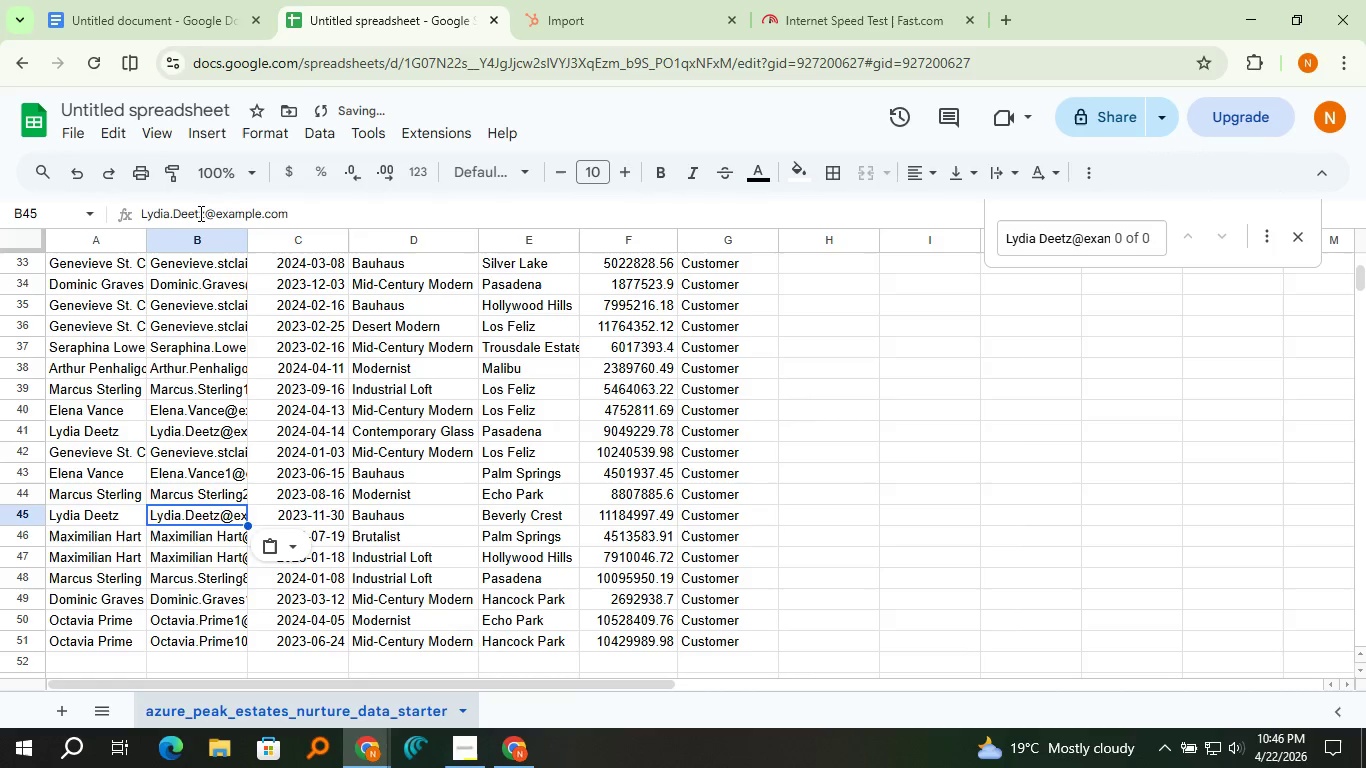 
left_click([199, 213])
 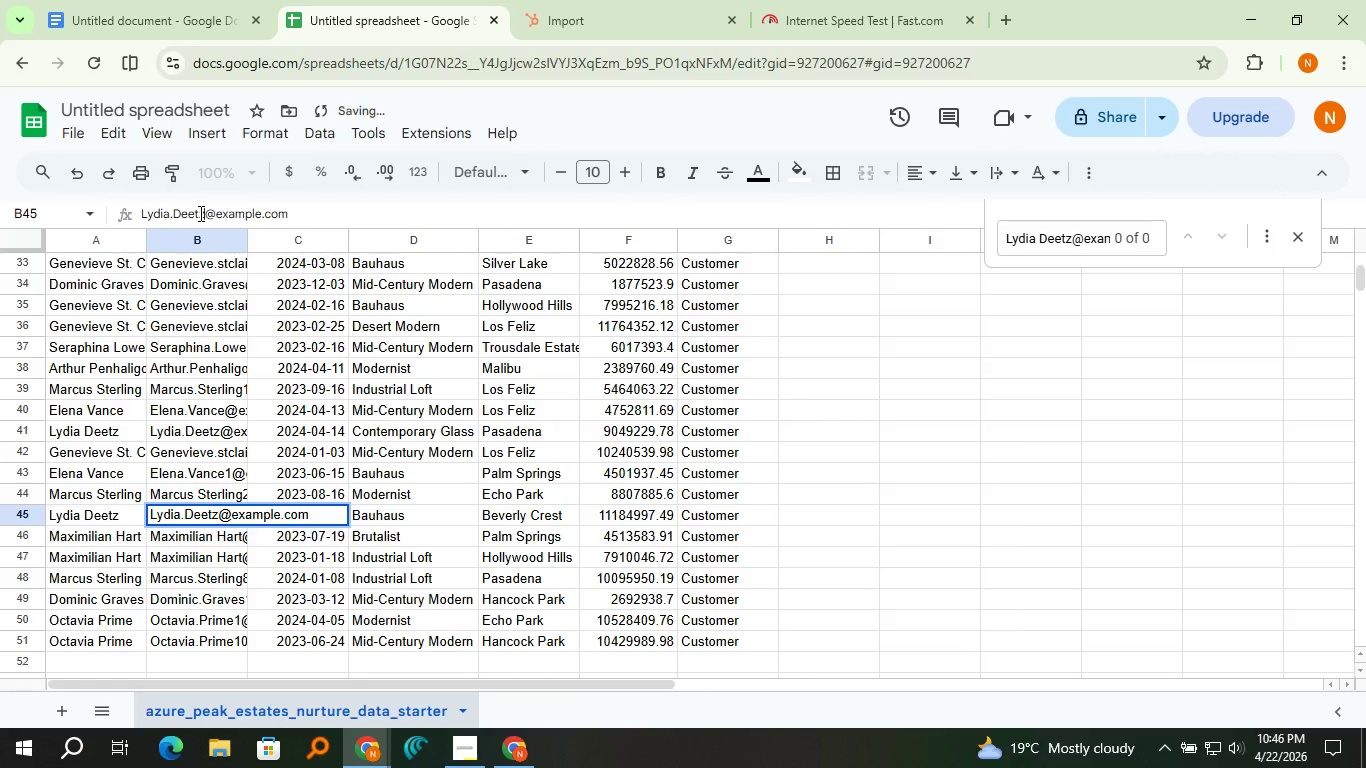 
key(ArrowRight)
 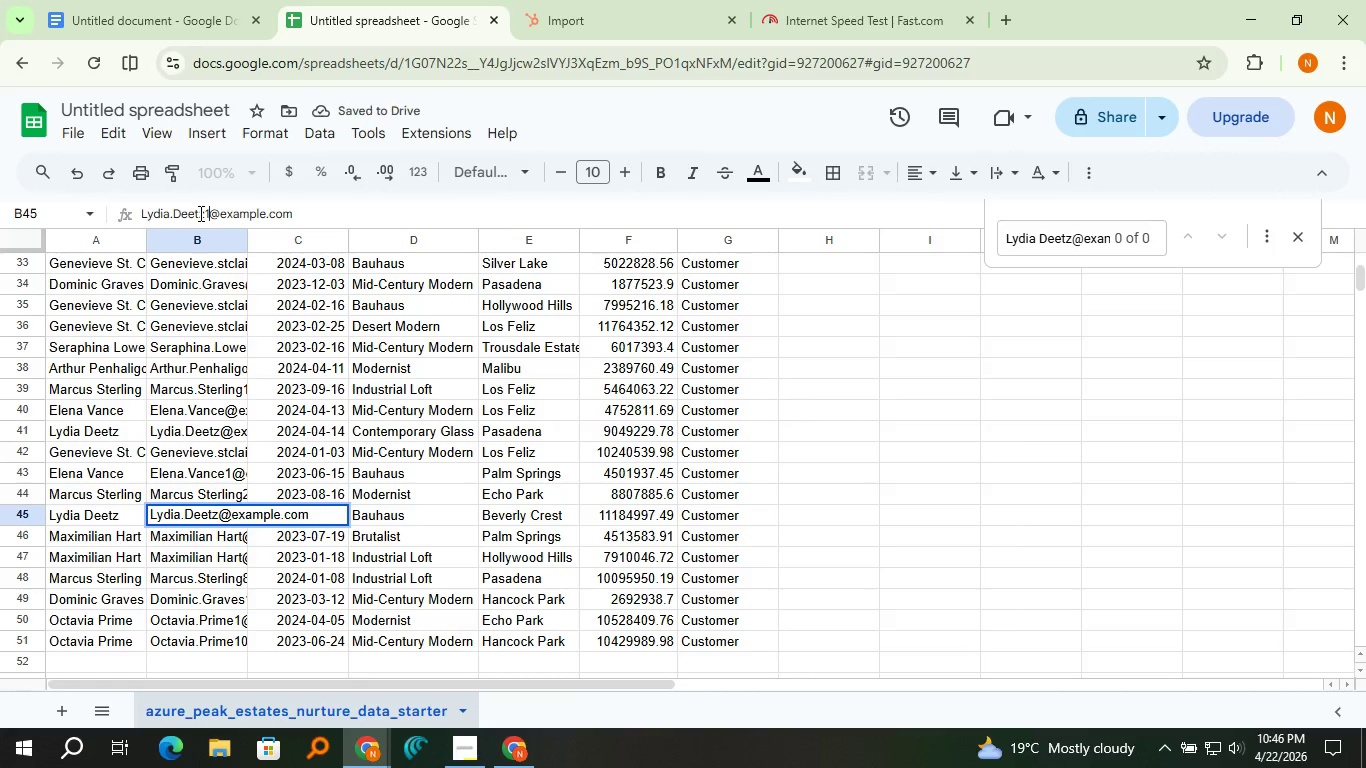 
key(1)
 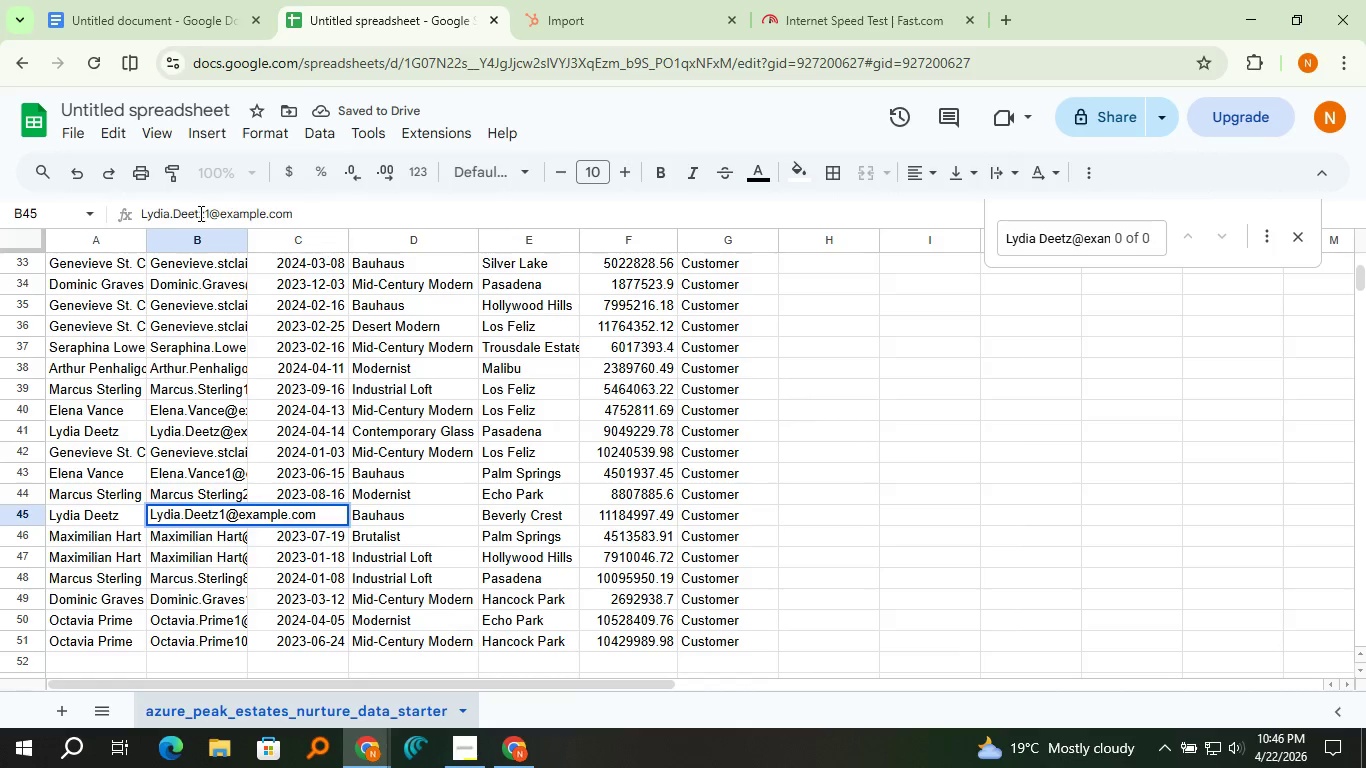 
key(Enter)
 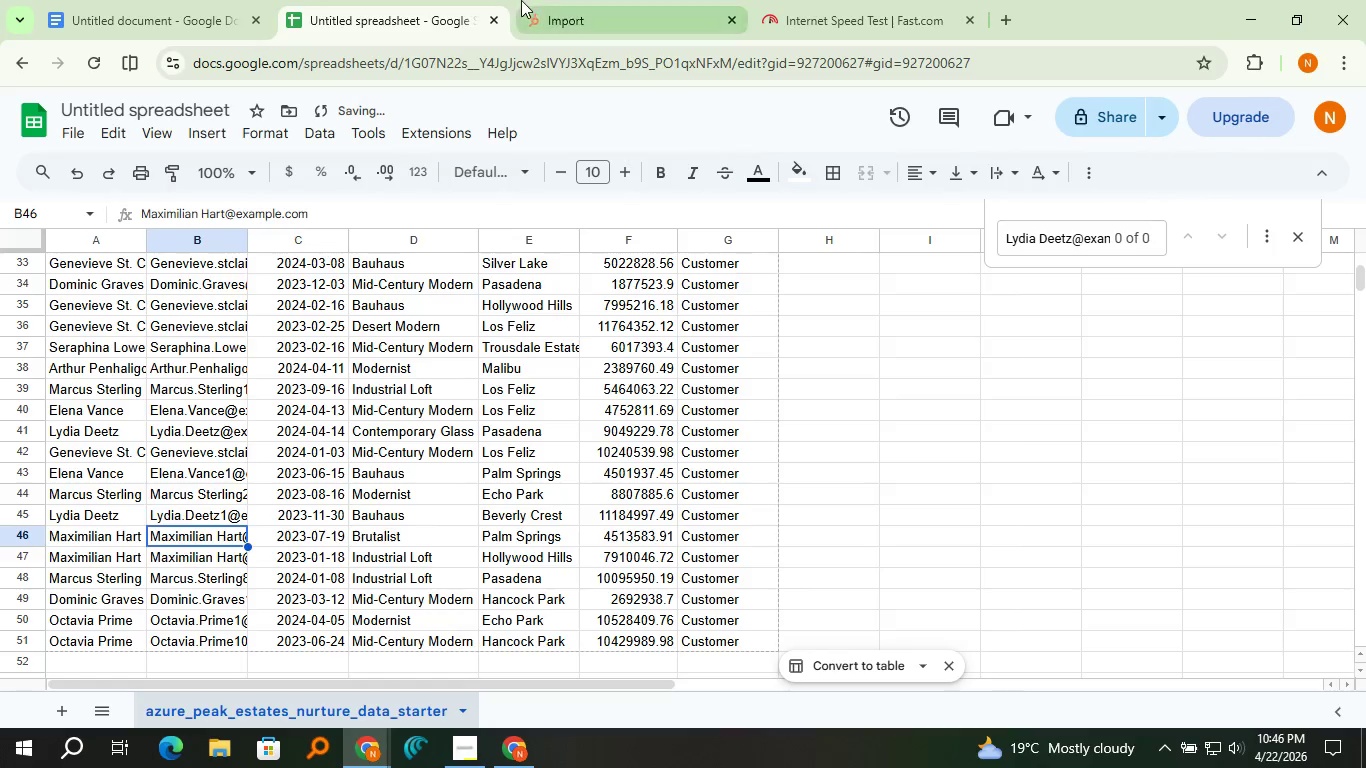 
left_click([523, 0])
 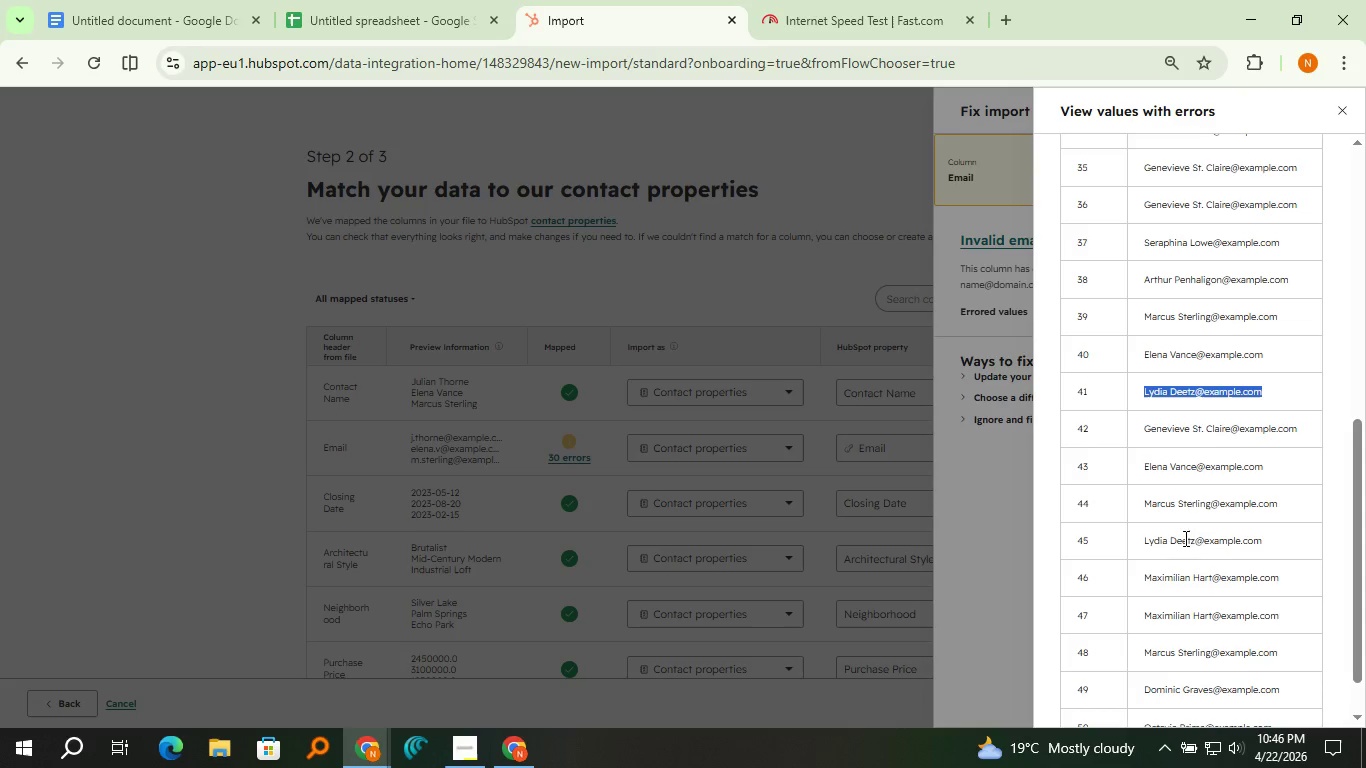 
scroll: coordinate [1184, 545], scroll_direction: down, amount: 1.0
 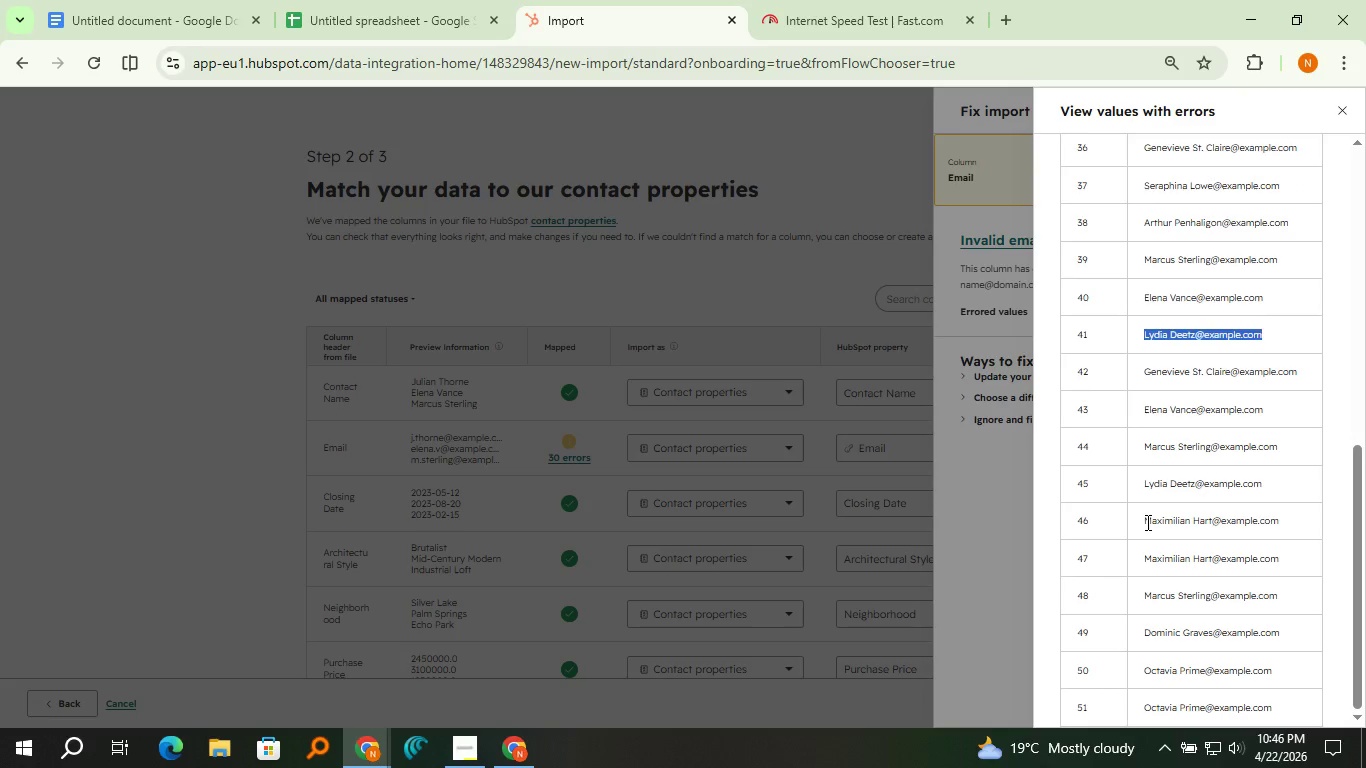 
left_click_drag(start_coordinate=[1146, 522], to_coordinate=[1276, 526])
 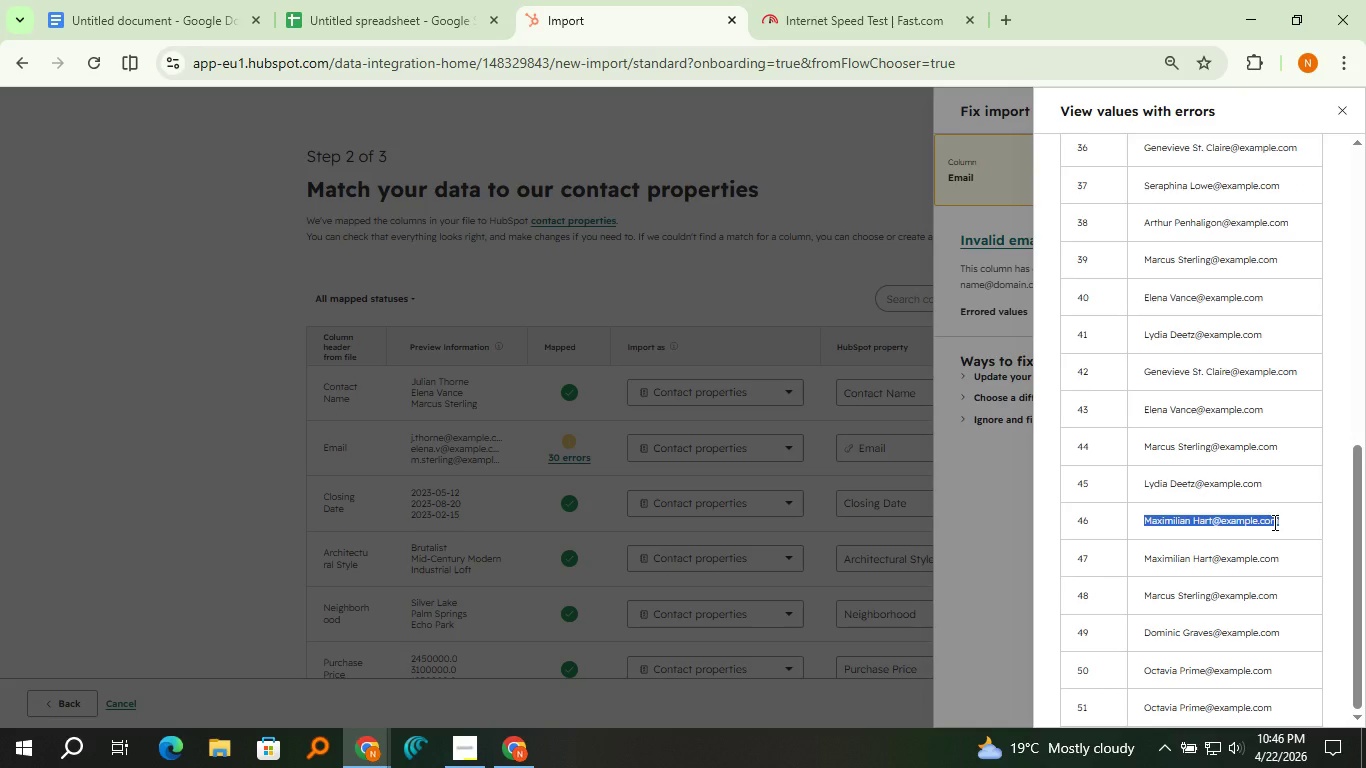 
key(Control+C)
 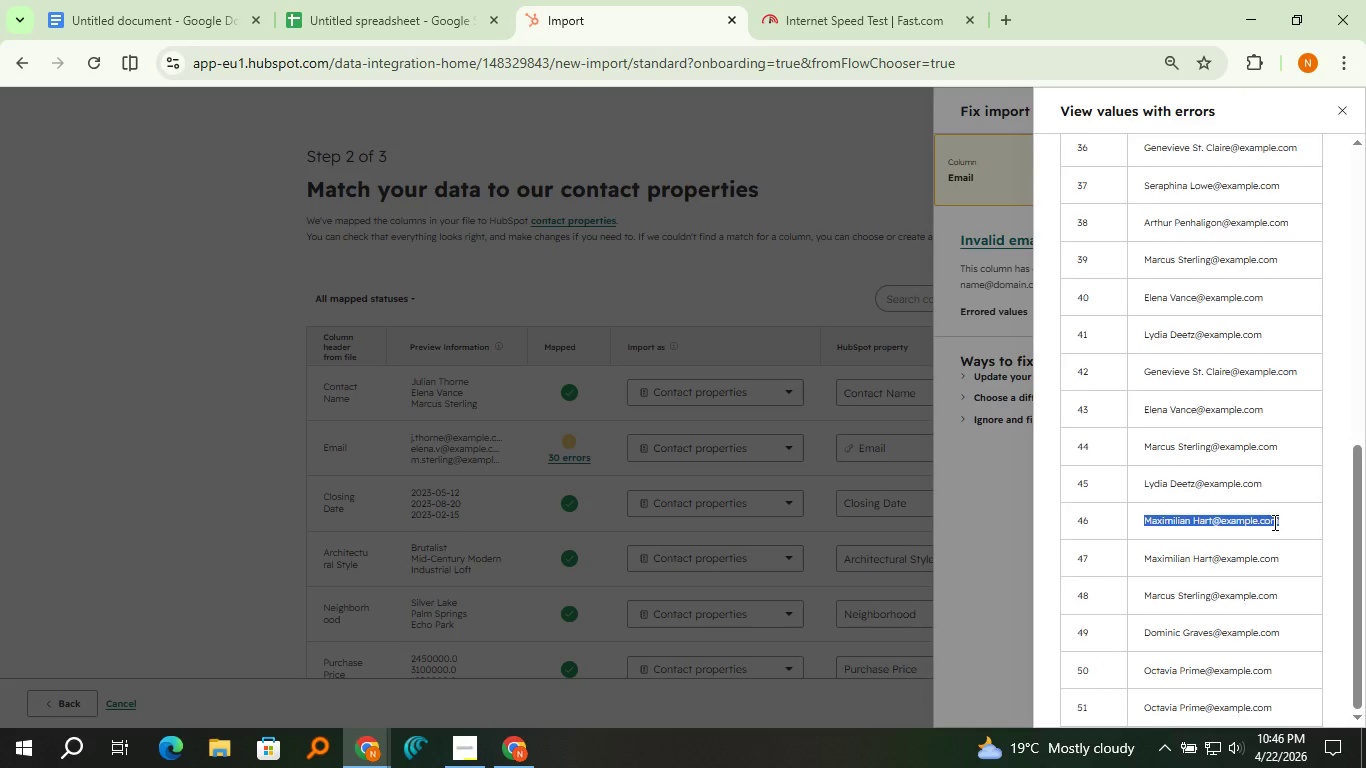 
scroll: coordinate [1273, 522], scroll_direction: down, amount: 3.0
 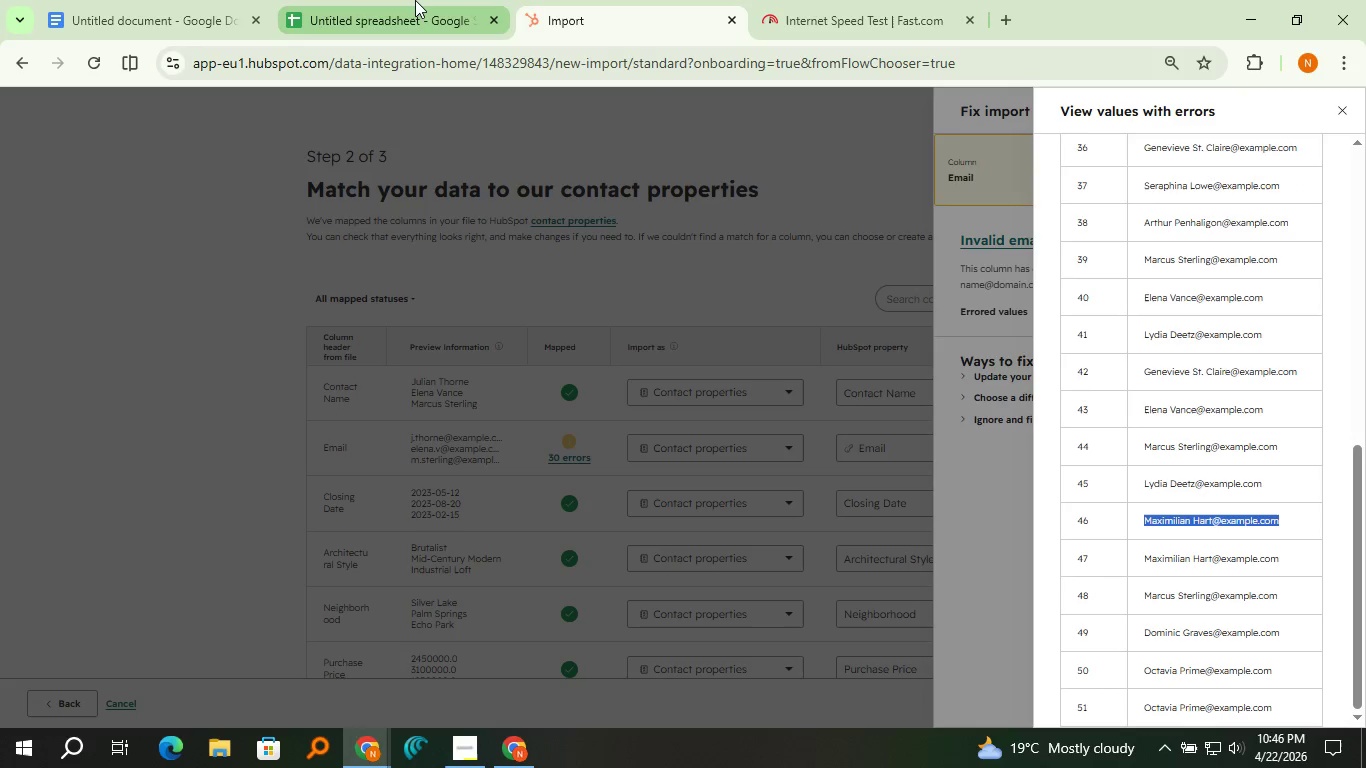 
left_click([414, 0])
 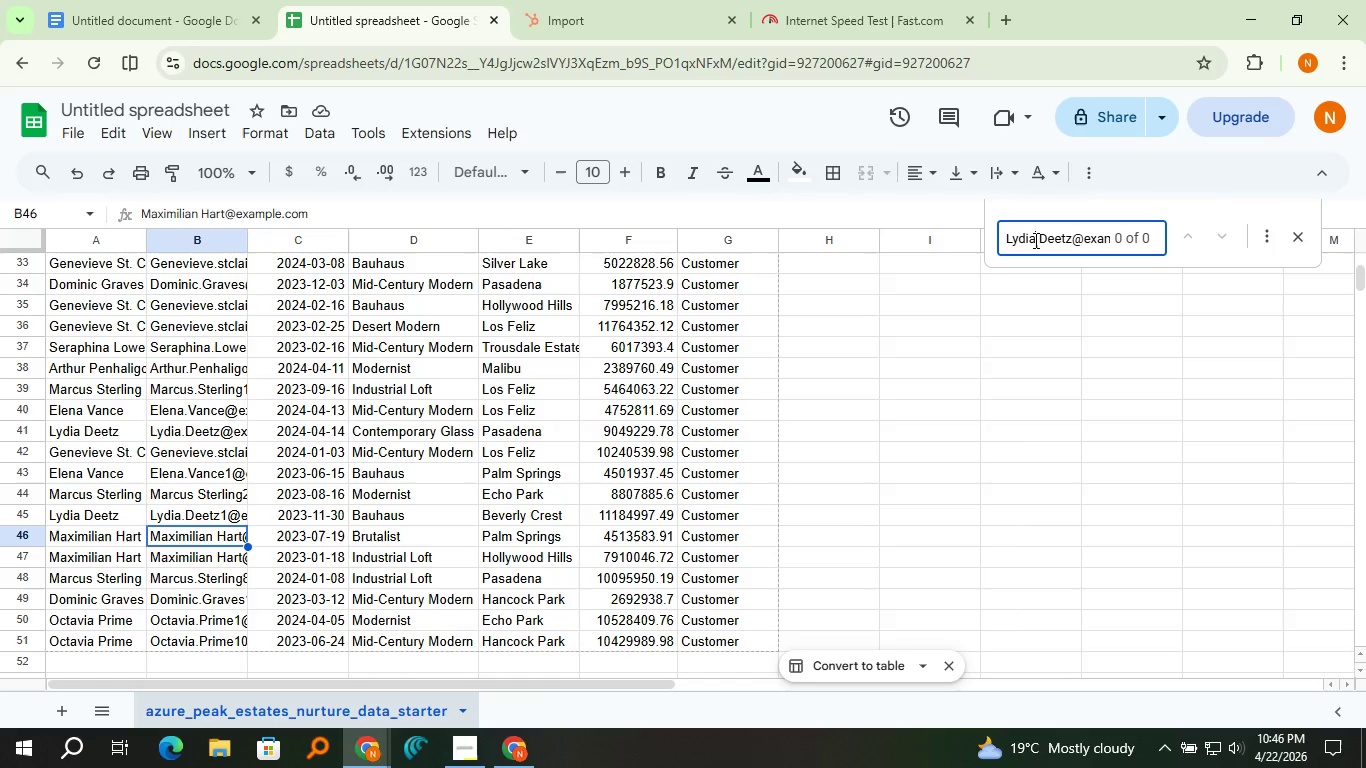 
double_click([1034, 240])
 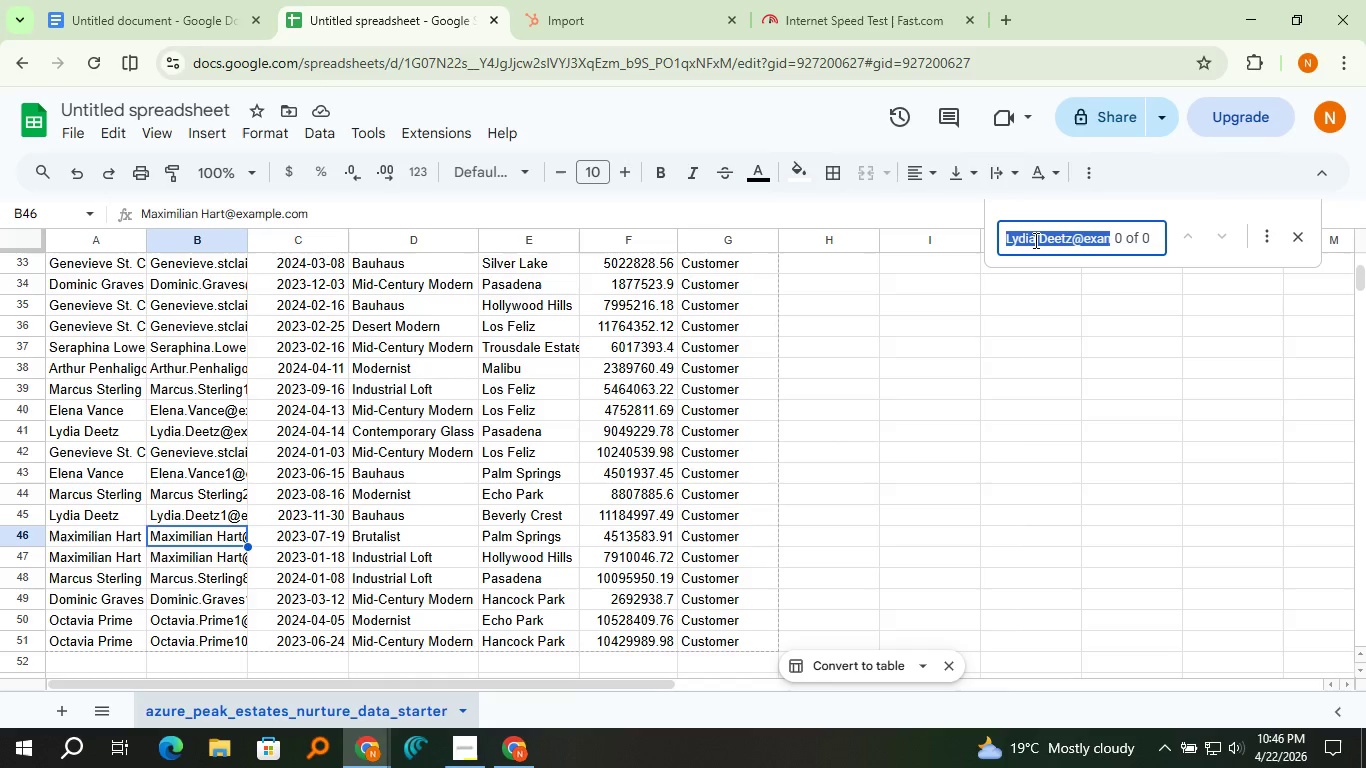 
triple_click([1034, 240])
 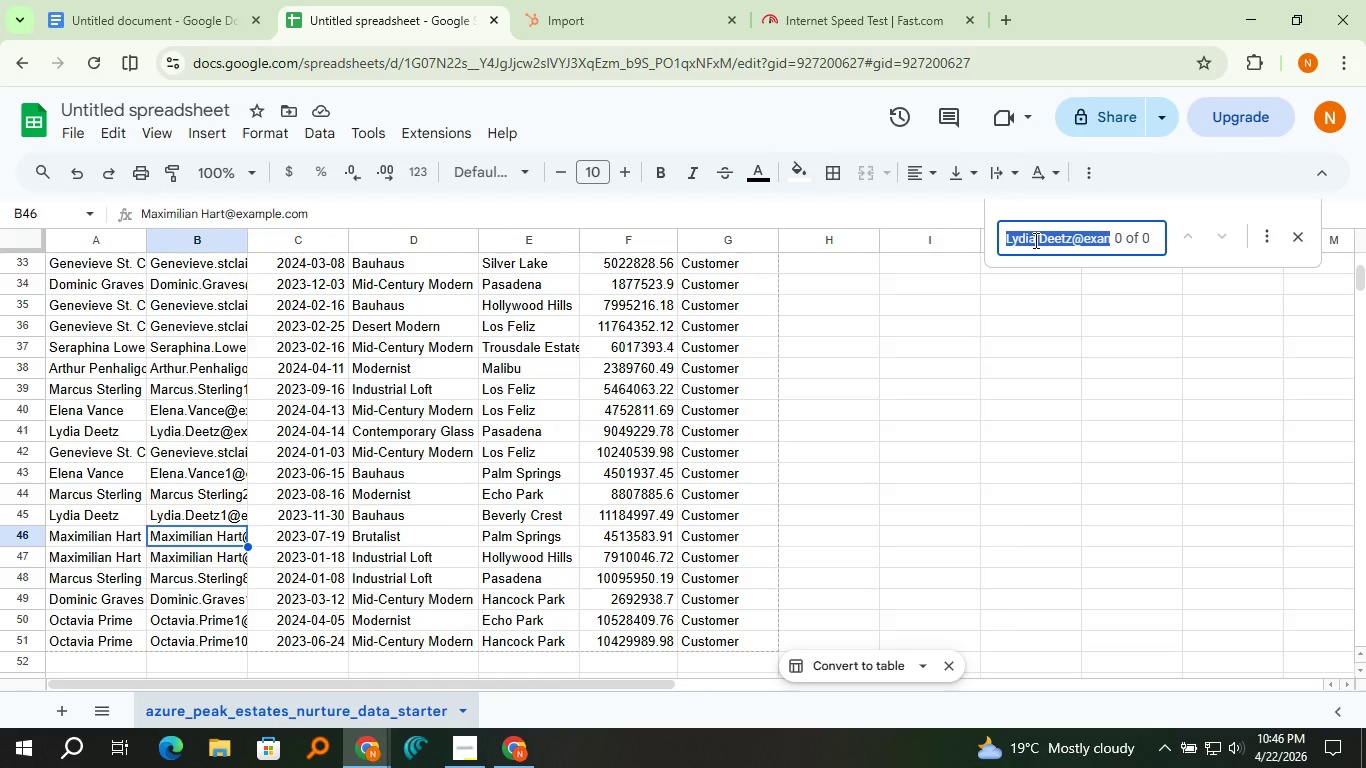 
key(Control+V)
 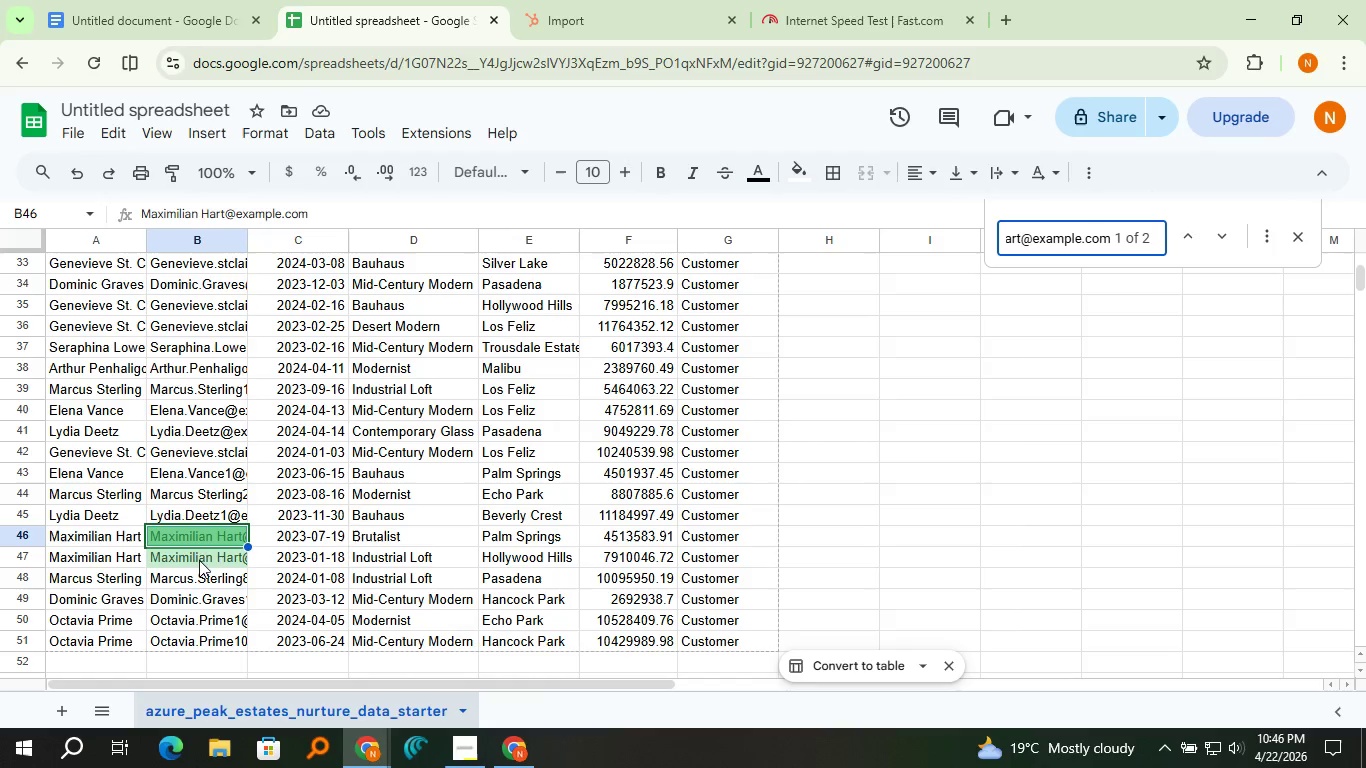 
left_click([209, 544])
 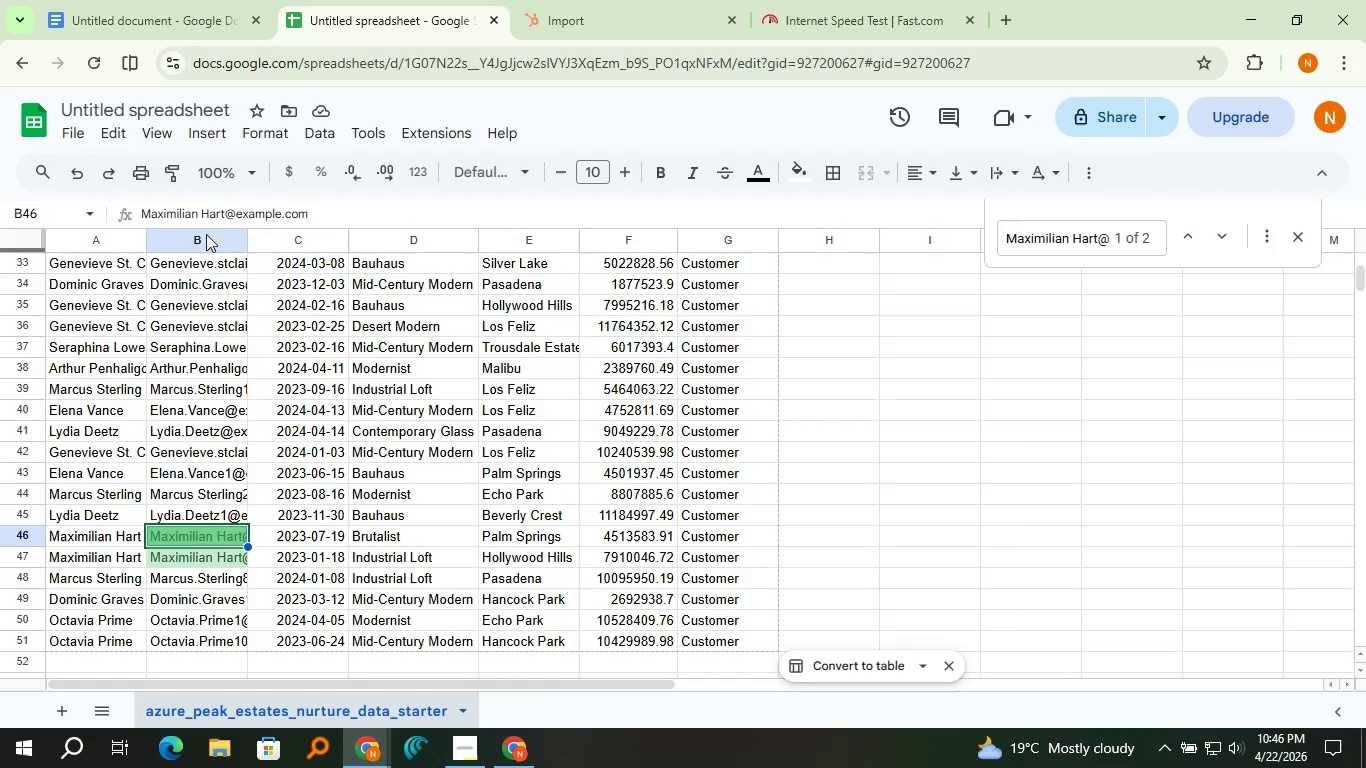 
left_click([199, 220])
 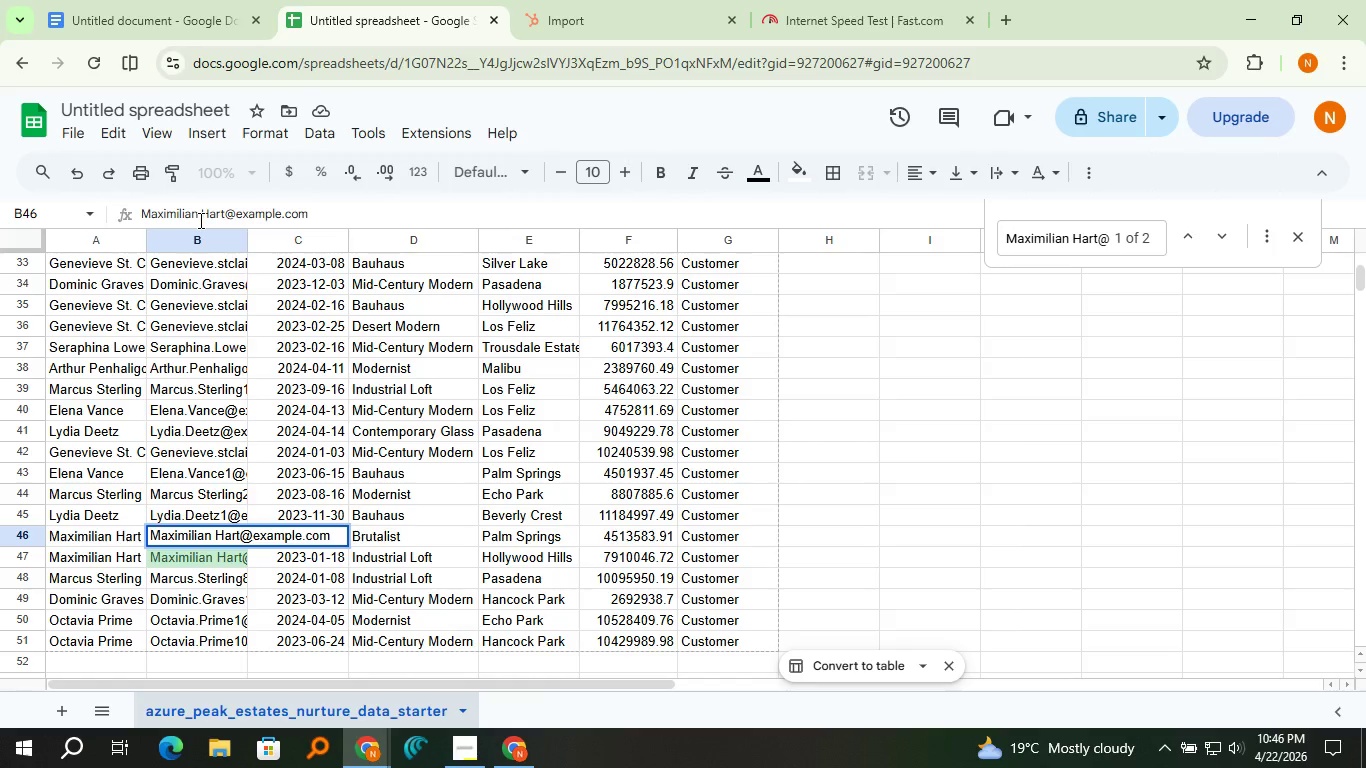 
key(Delete)
 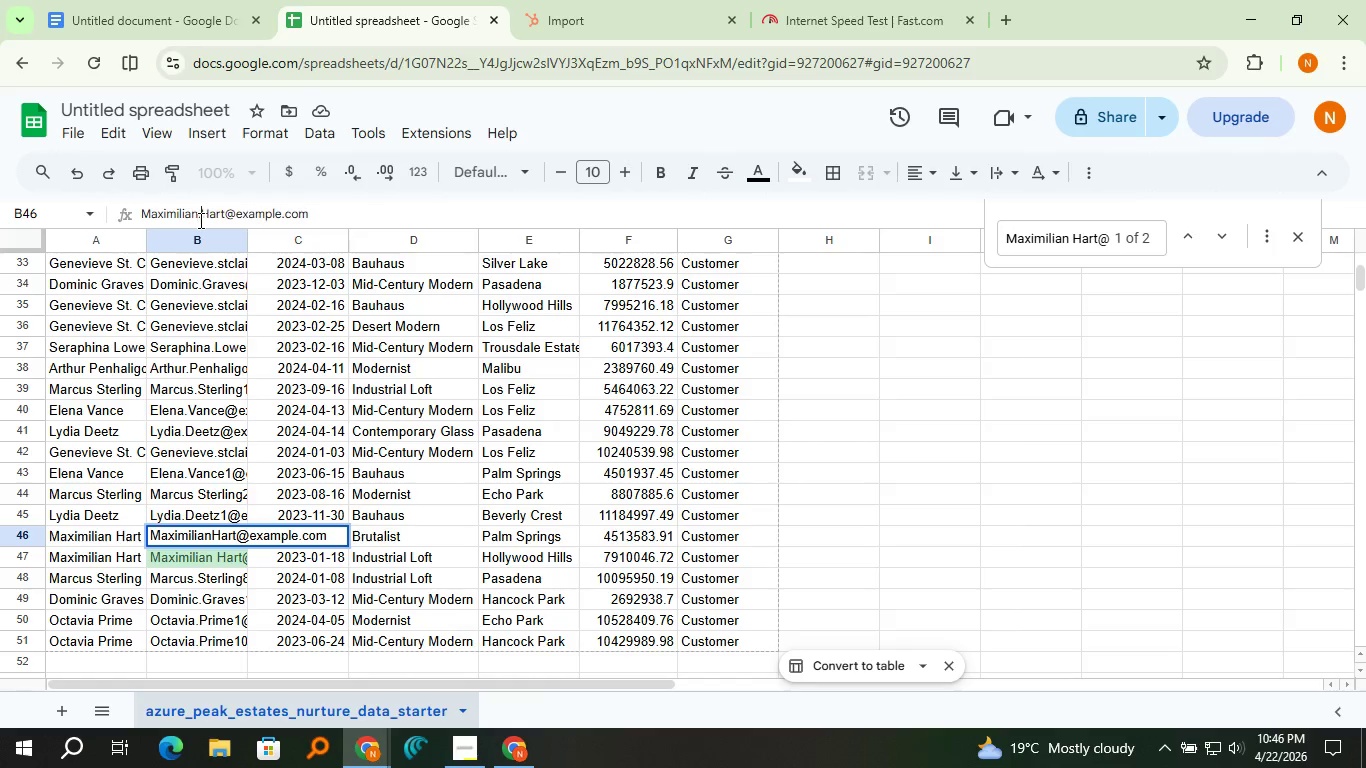 
key(Period)
 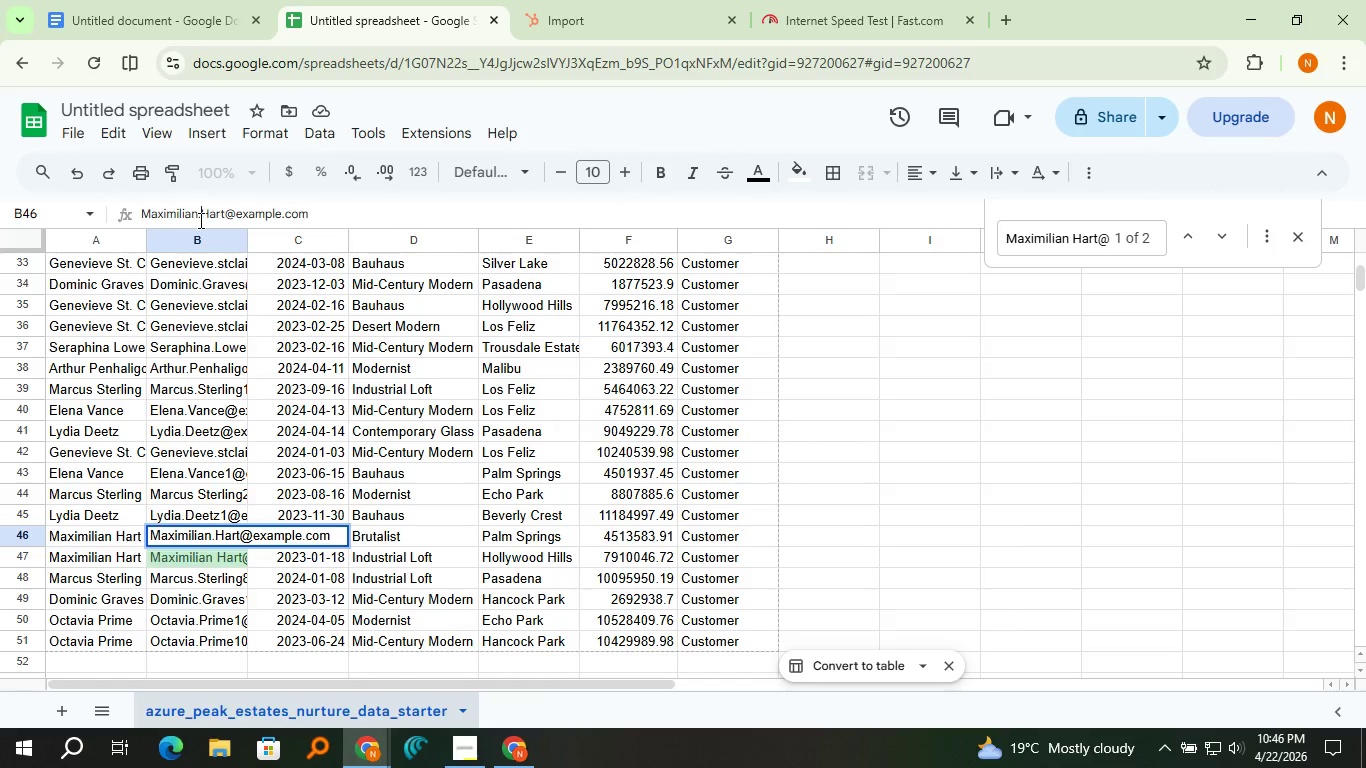 
key(Enter)
 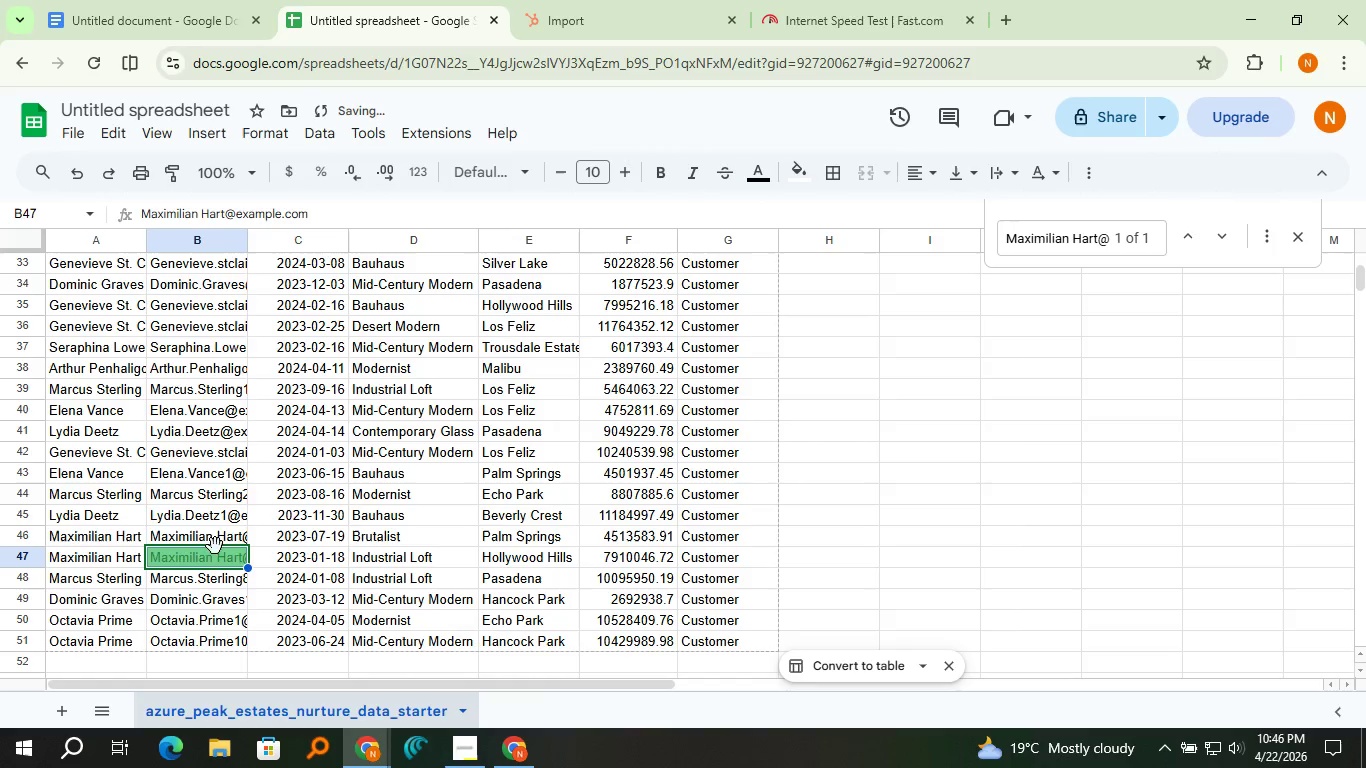 
left_click([222, 535])
 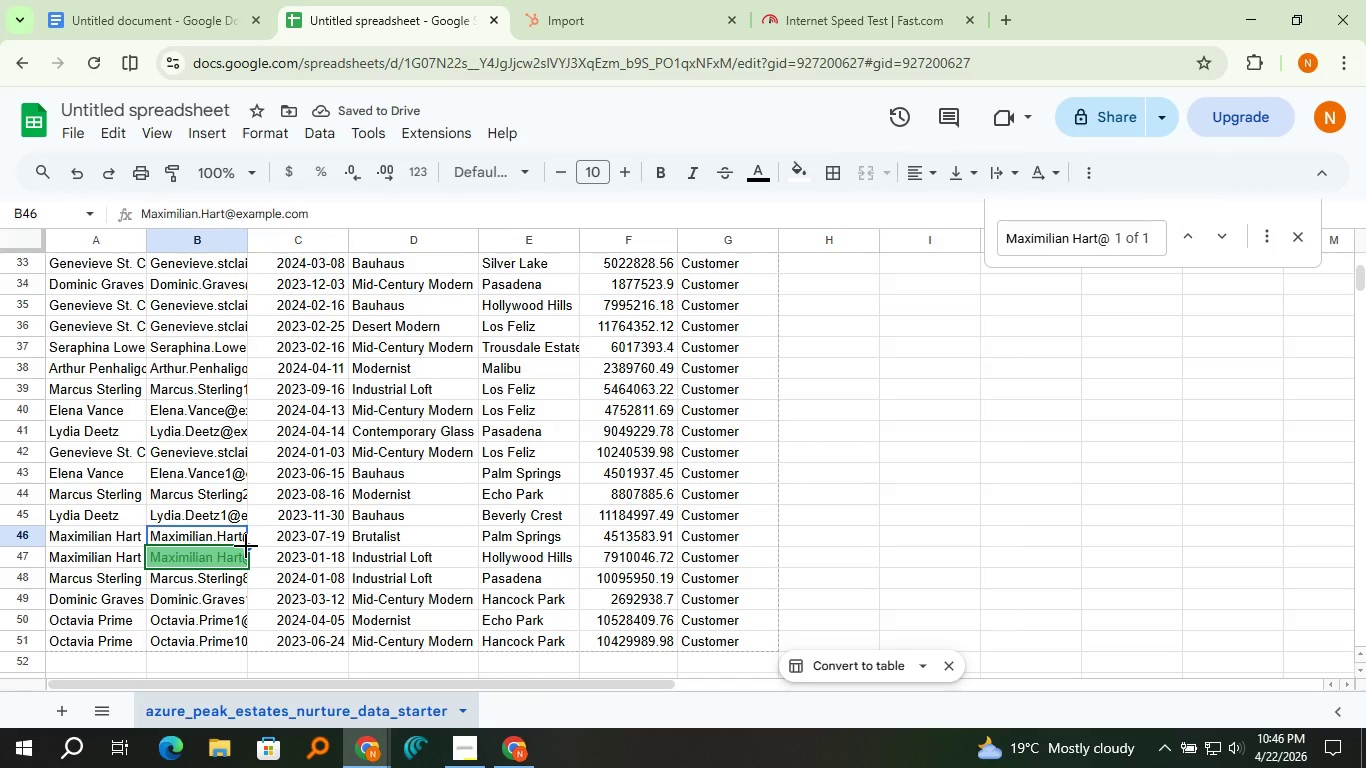 
left_click_drag(start_coordinate=[246, 546], to_coordinate=[252, 568])
 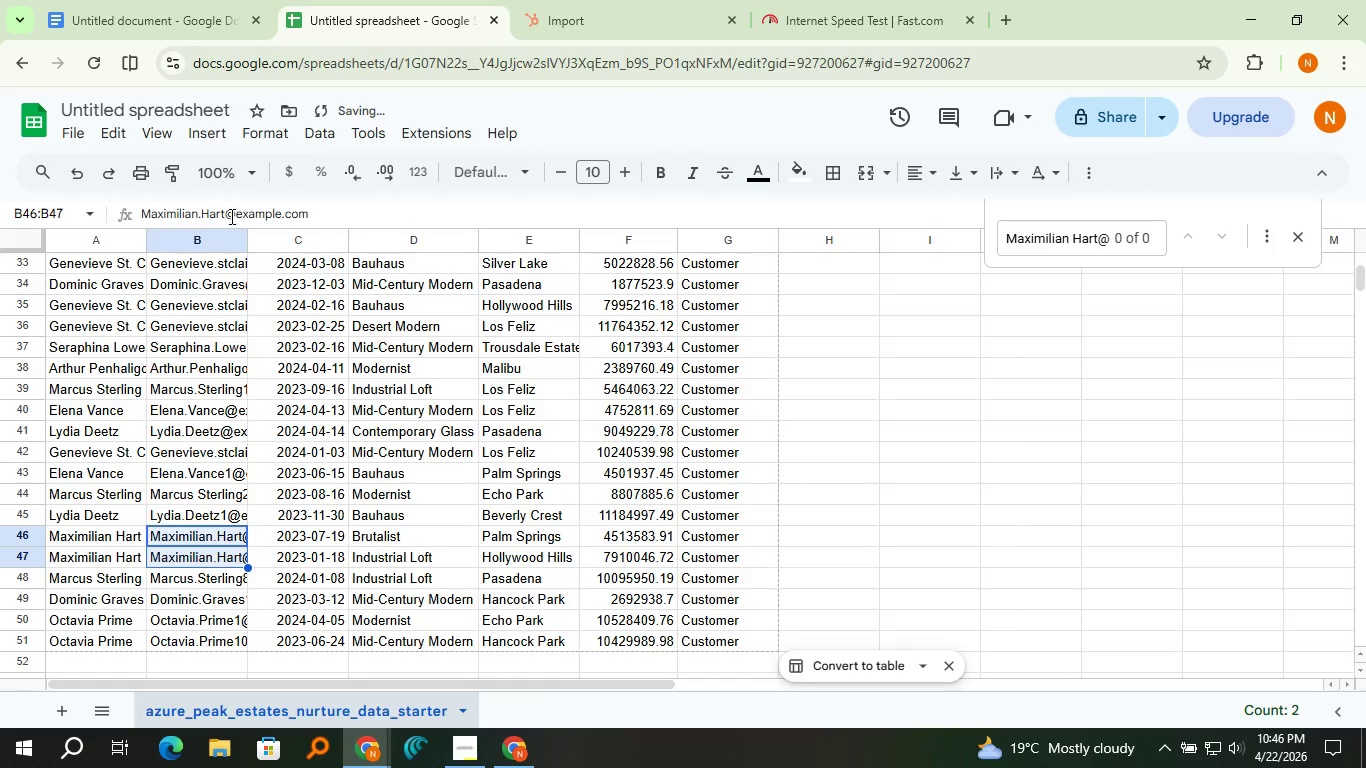 
left_click([230, 216])
 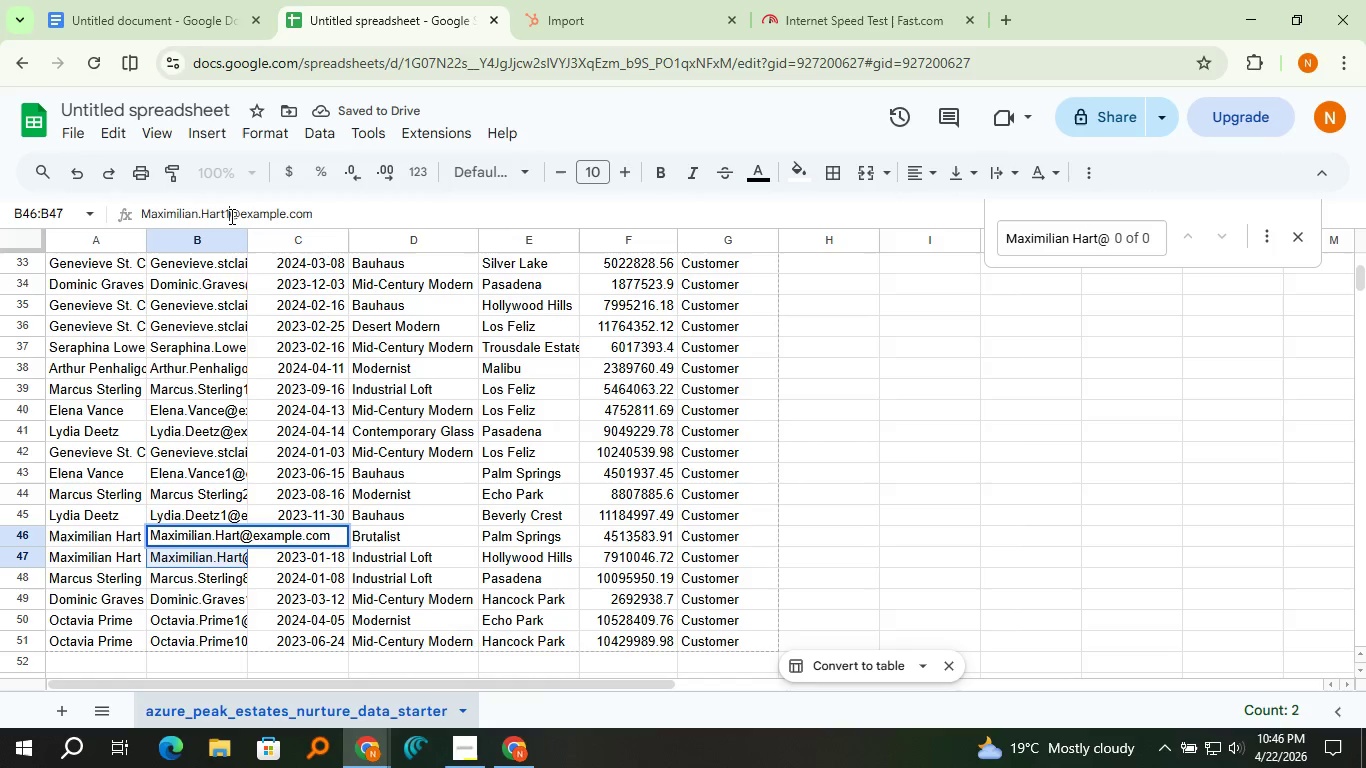 
key(1)
 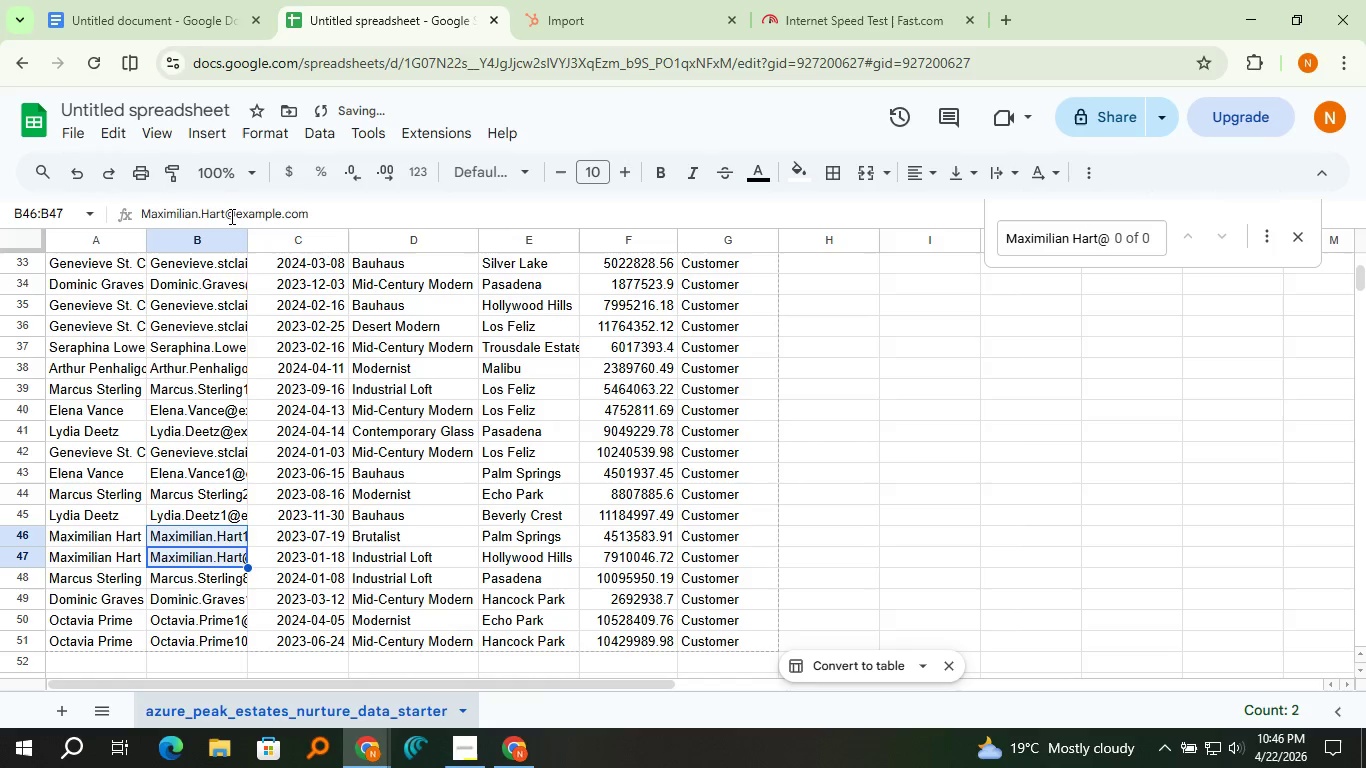 
key(Enter)
 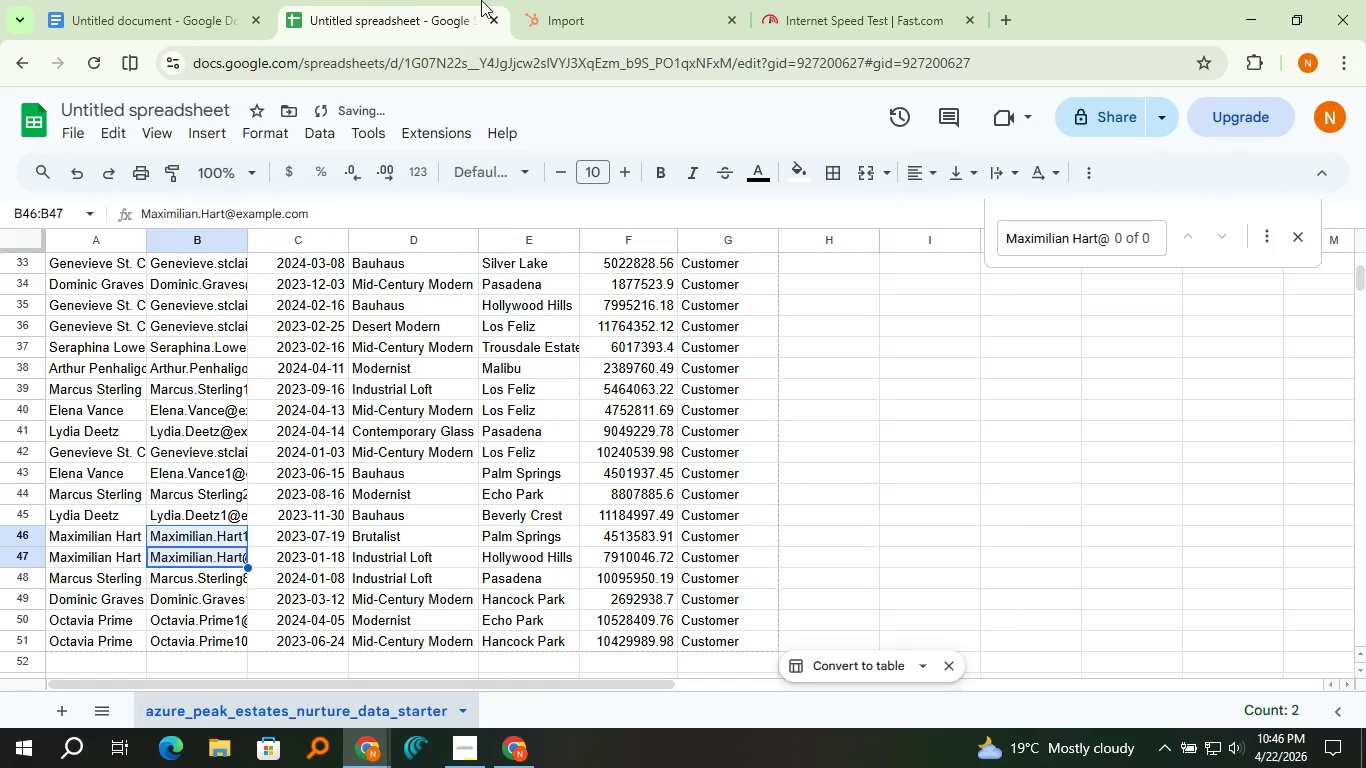 
left_click([554, 0])
 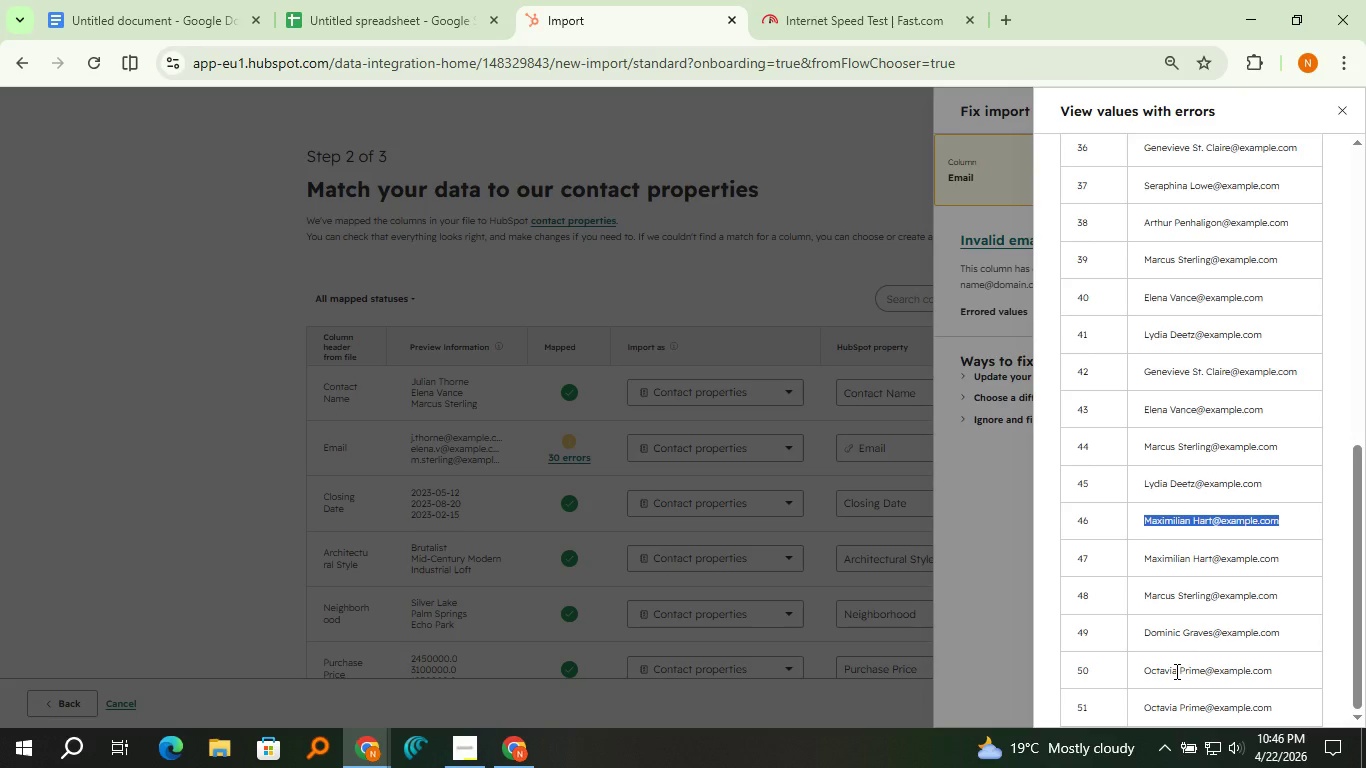 
wait(5.02)
 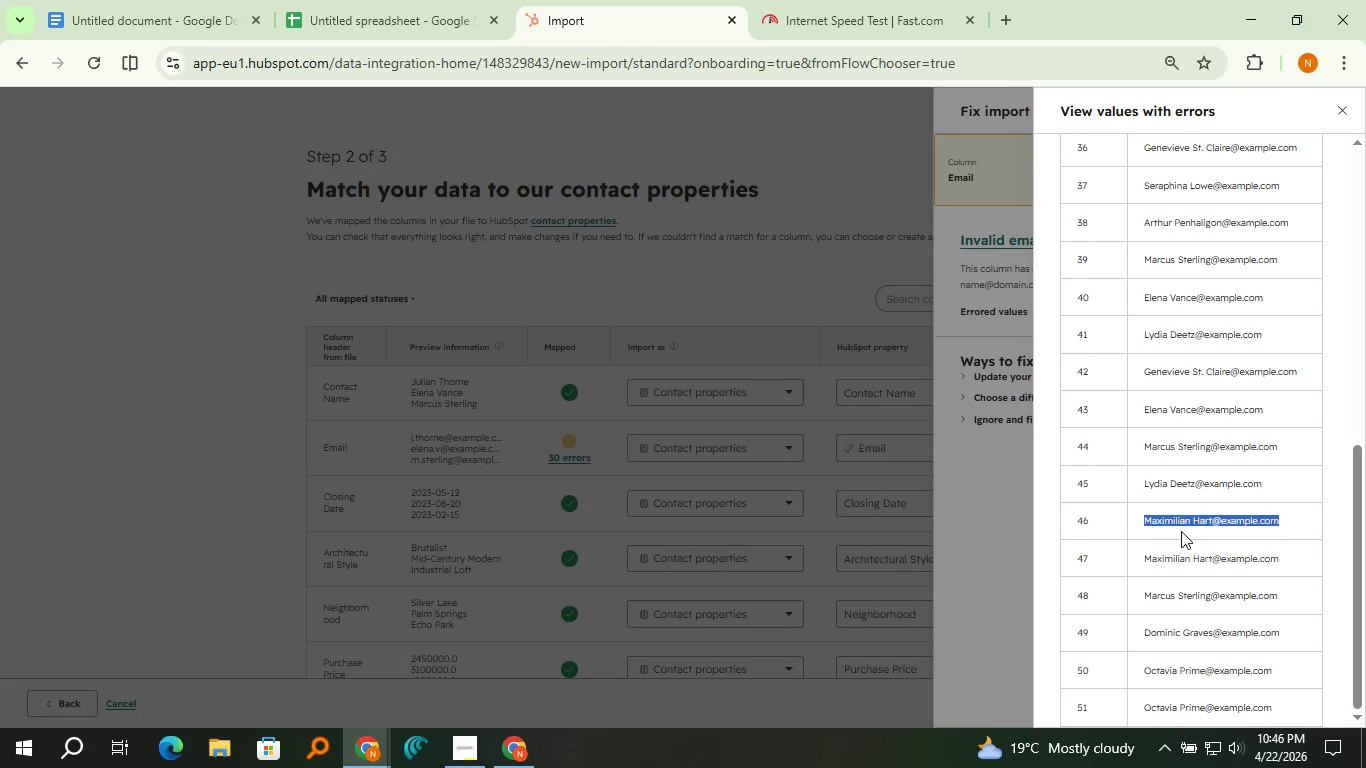 
left_click([307, 0])
 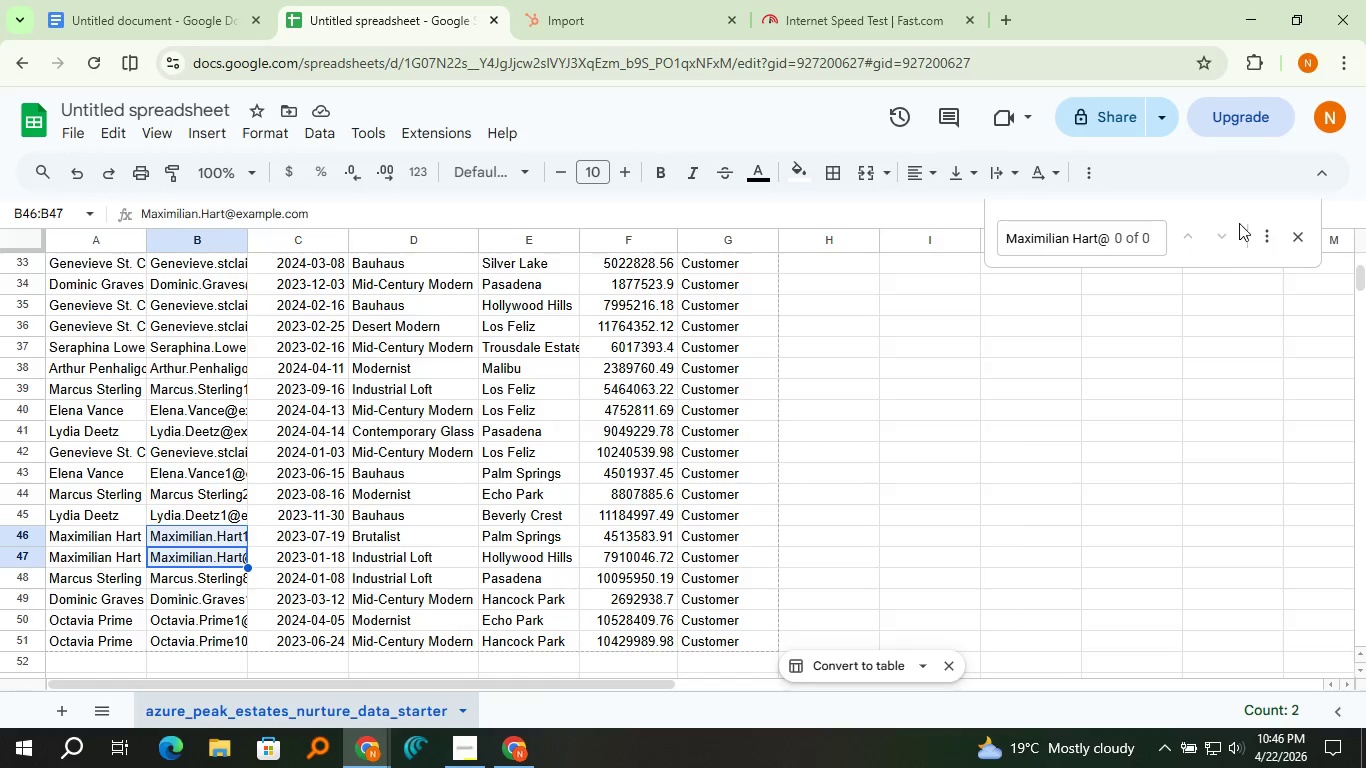 
left_click([1305, 230])
 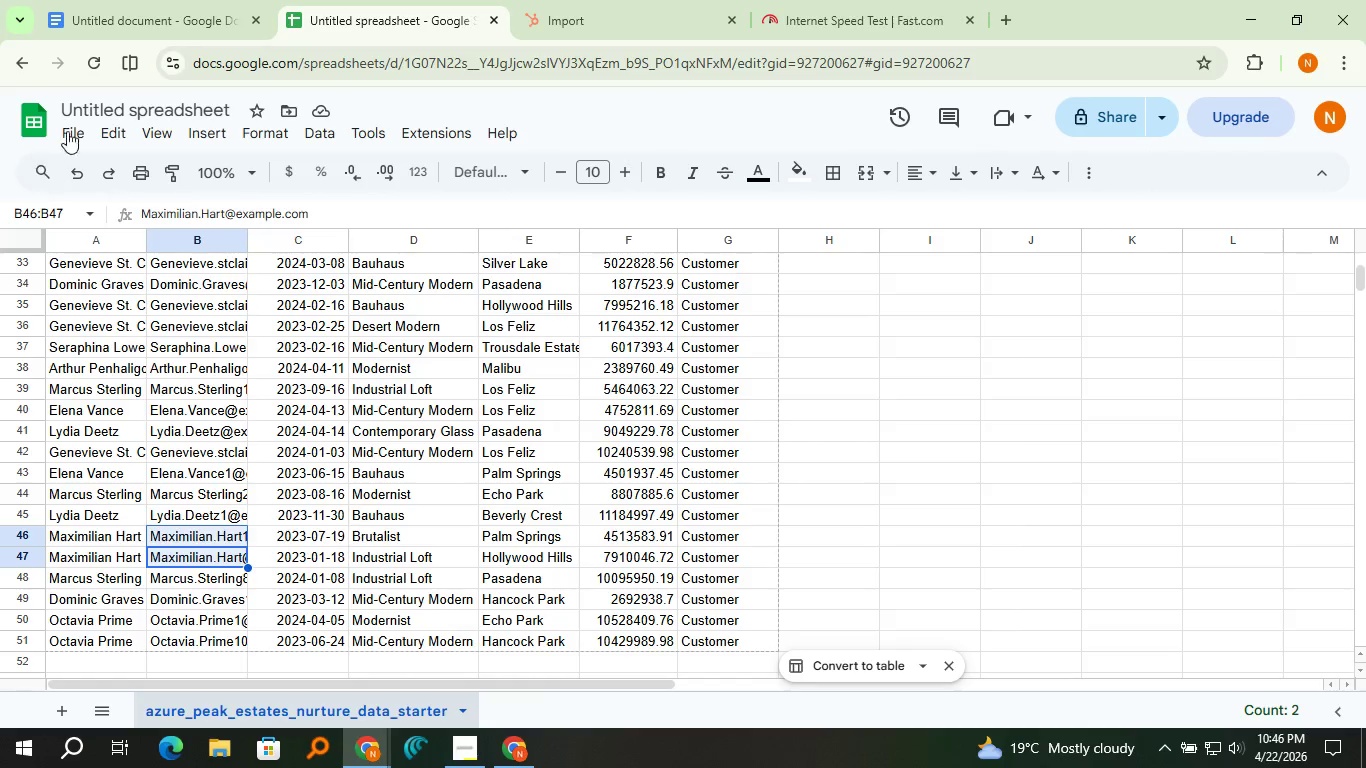 
left_click([65, 119])
 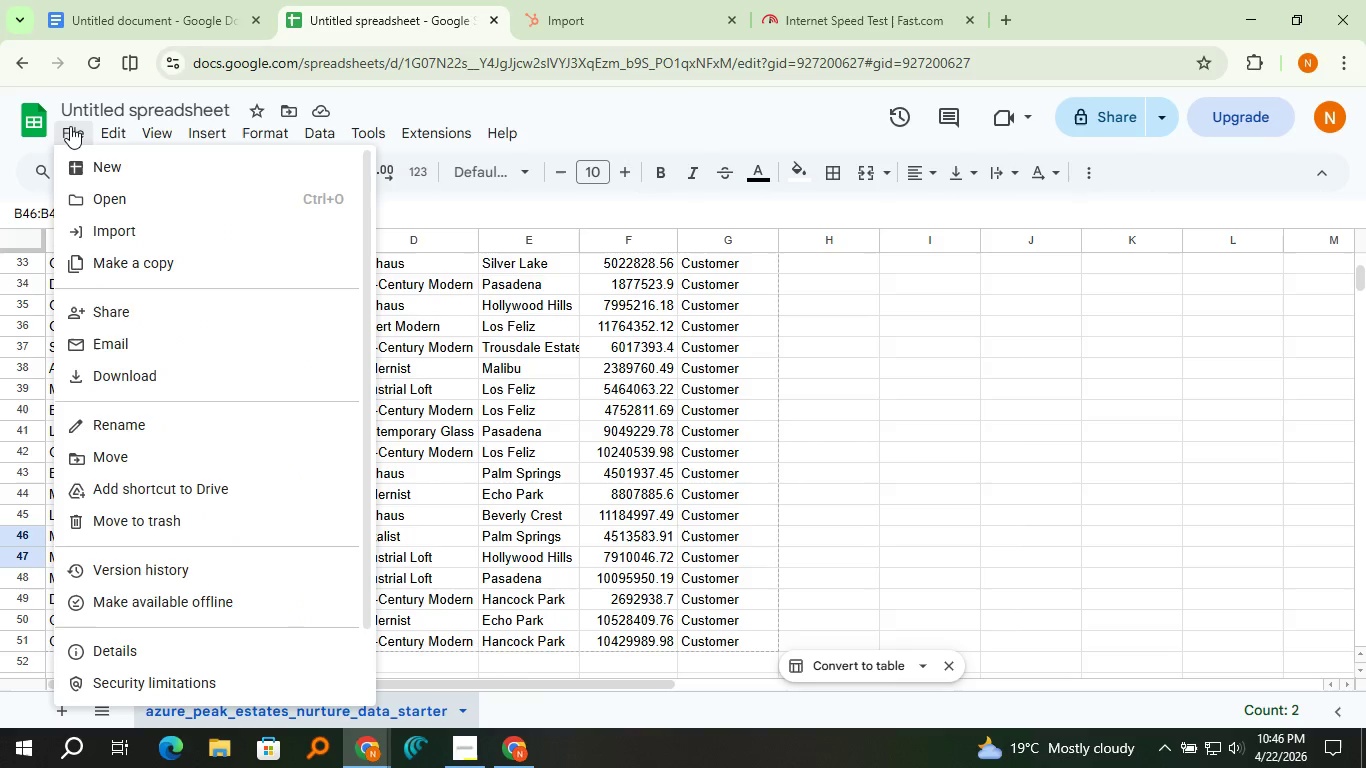 
left_click([70, 126])
 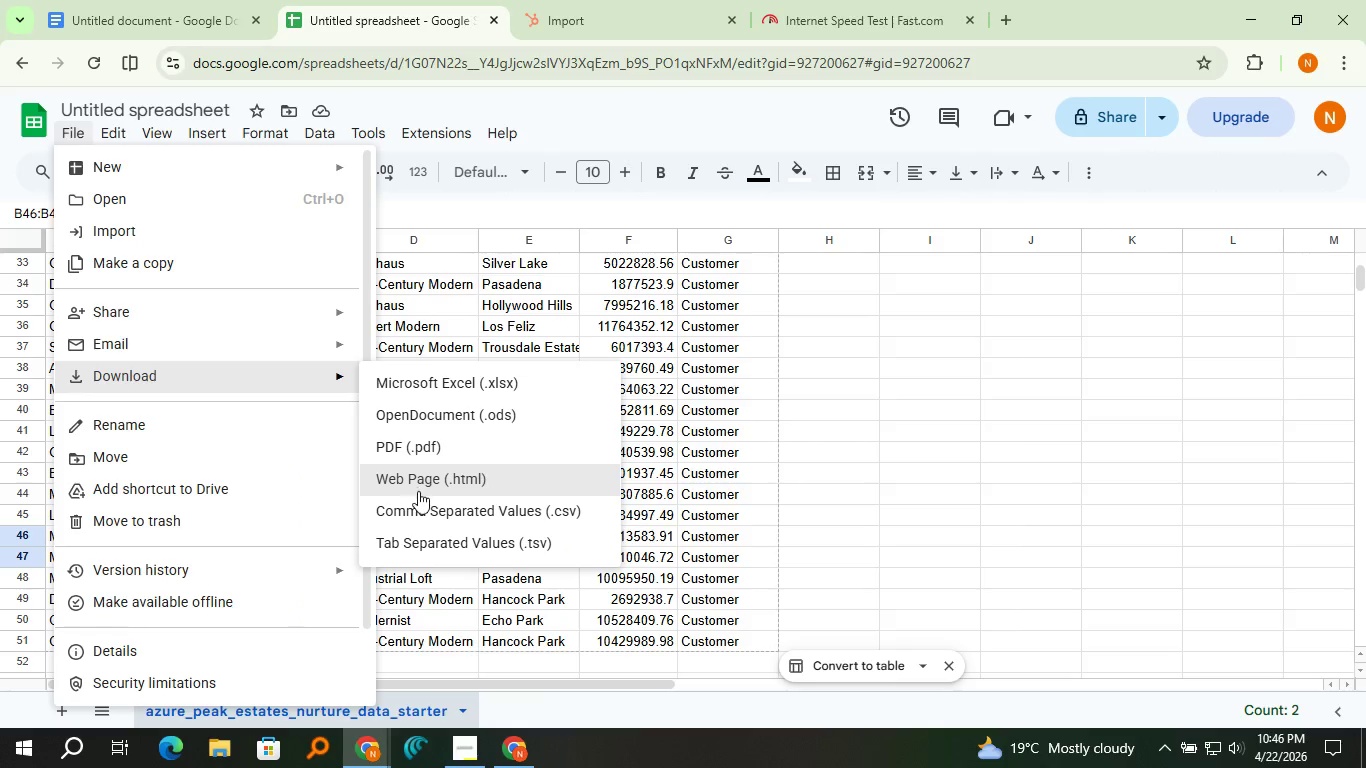 
left_click([426, 504])
 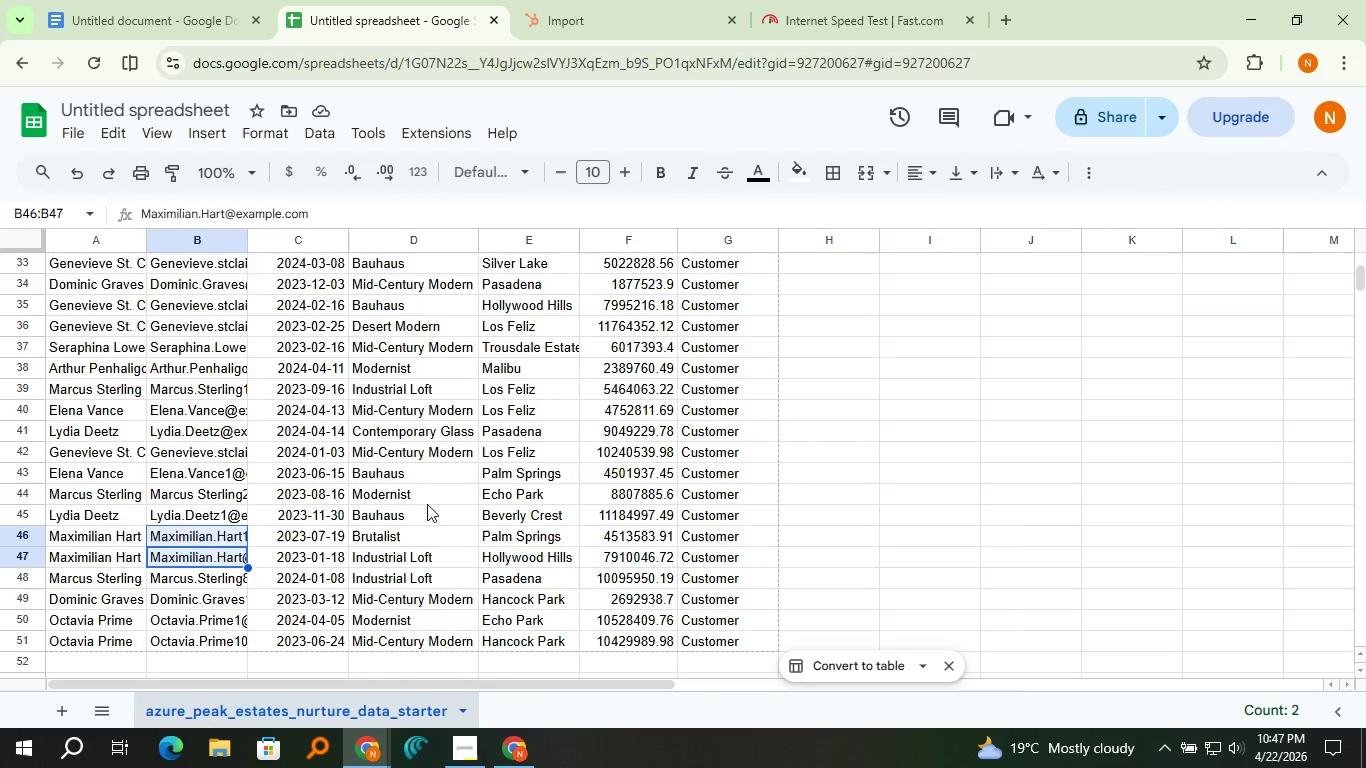 
wait(8.31)
 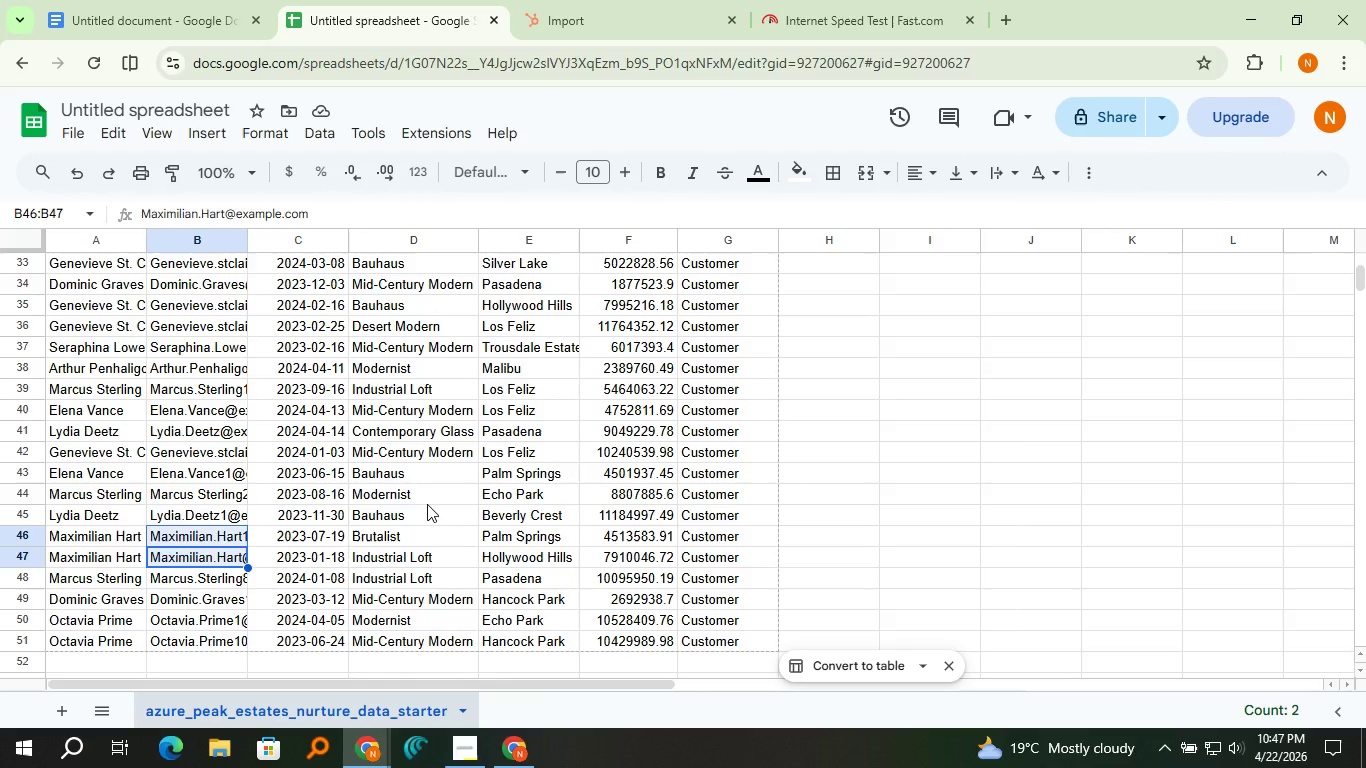 
left_click([554, 26])
 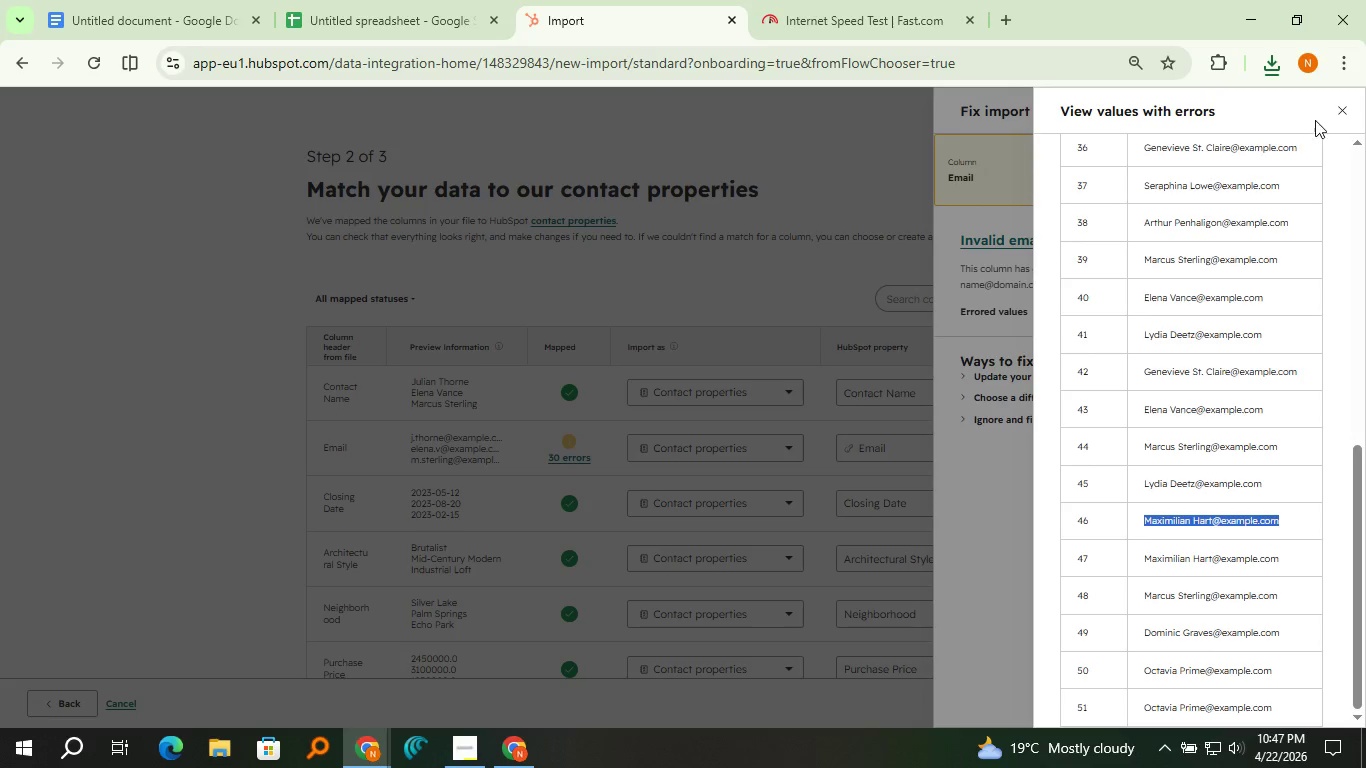 
left_click([1345, 112])
 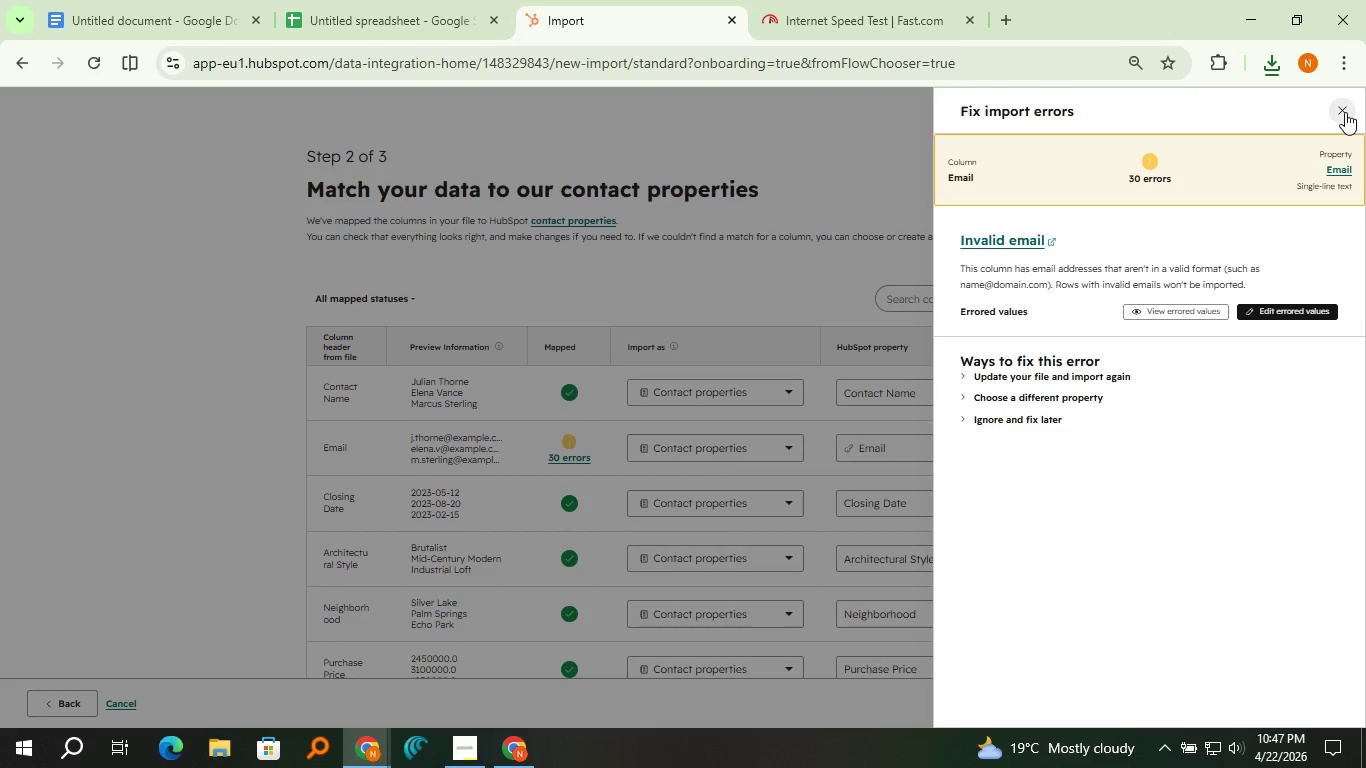 
left_click([1345, 112])
 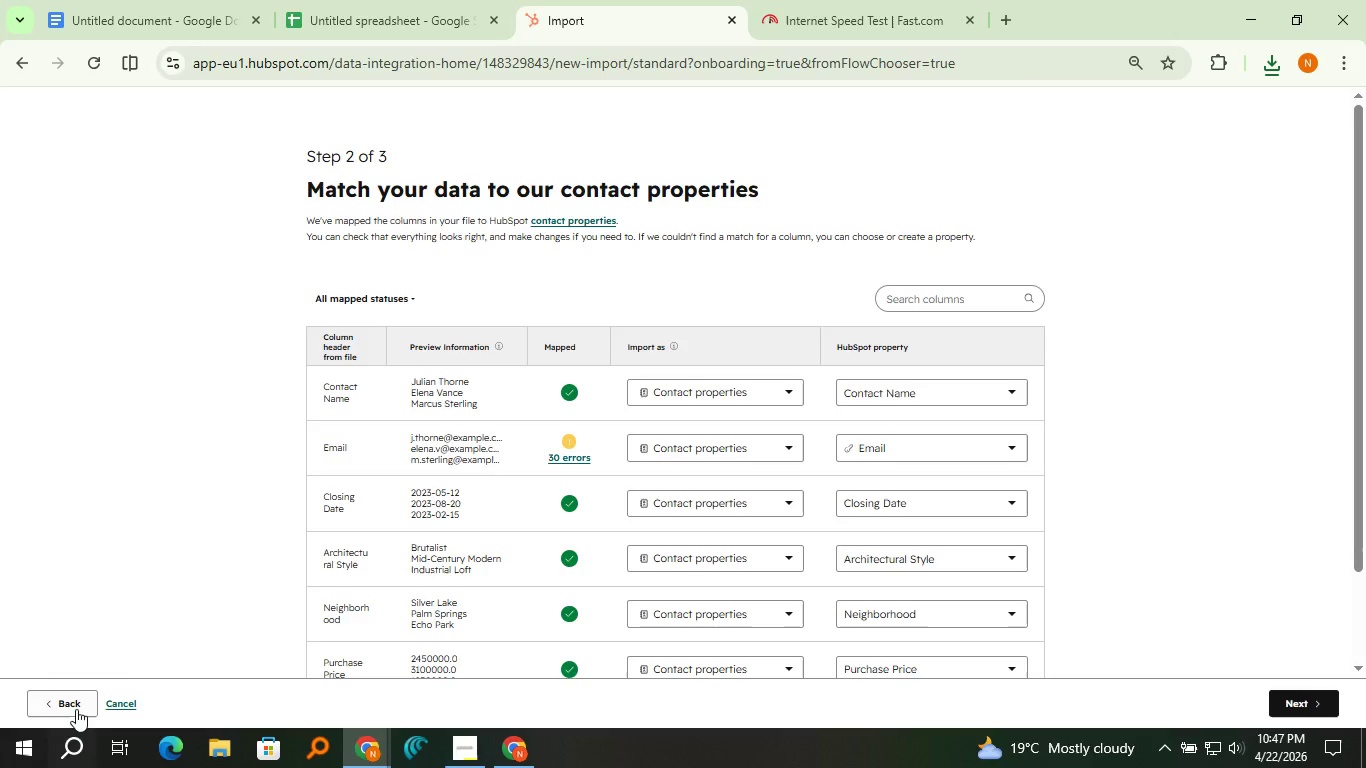 
left_click([76, 709])
 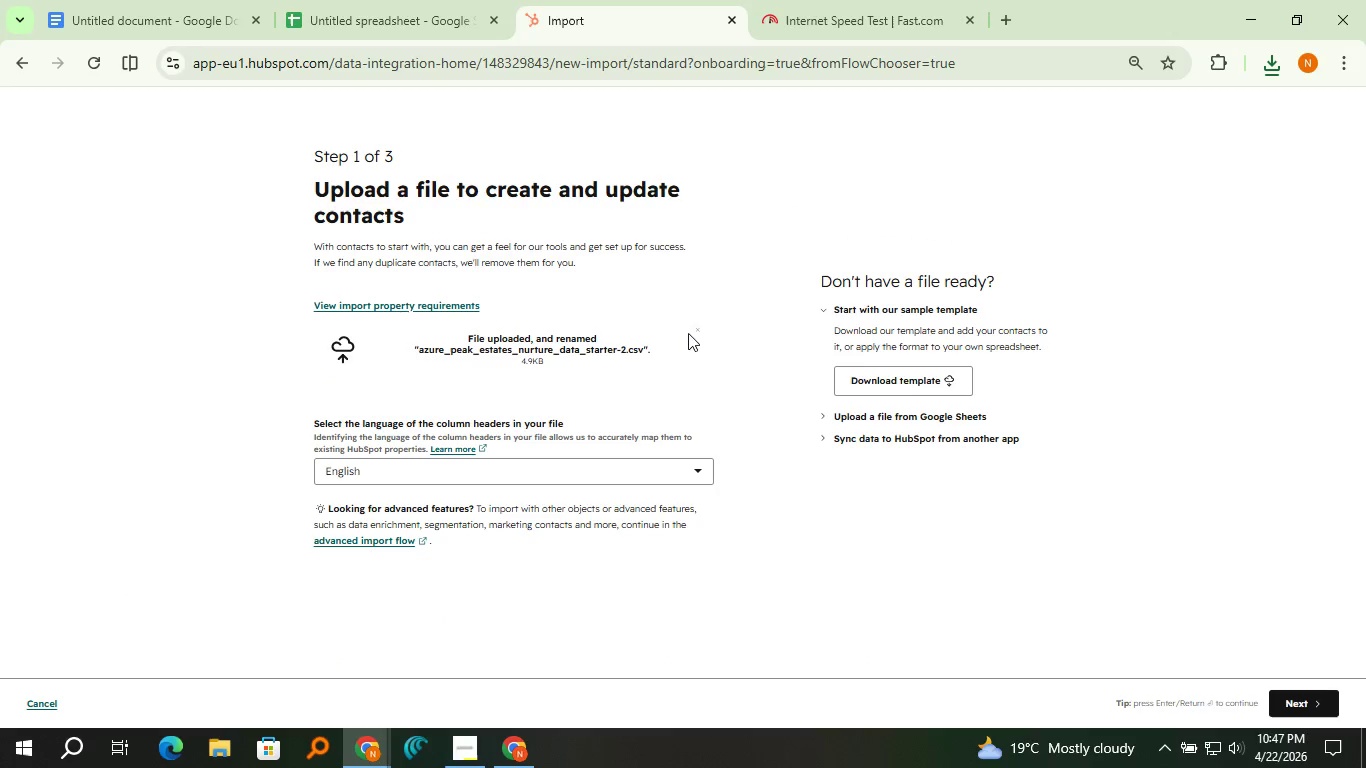 
left_click([695, 329])
 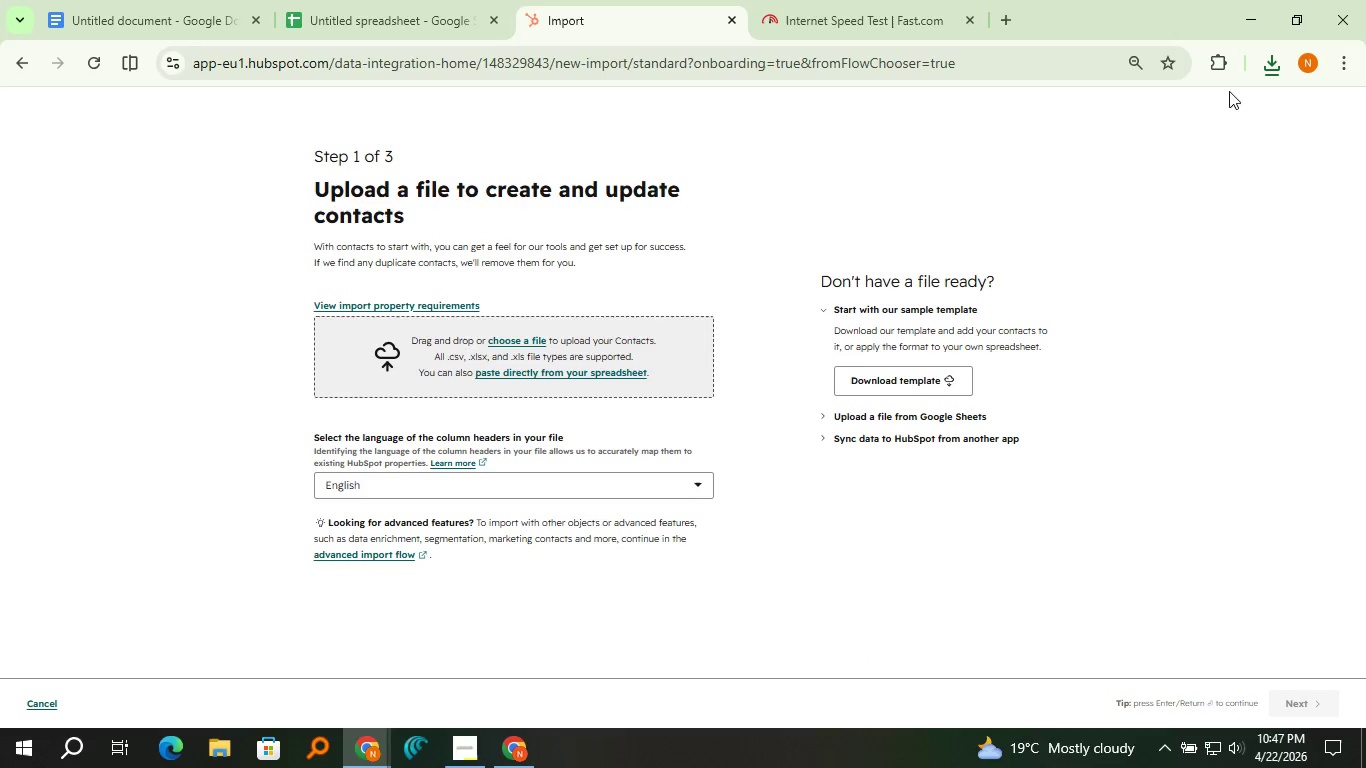 
left_click([1262, 76])
 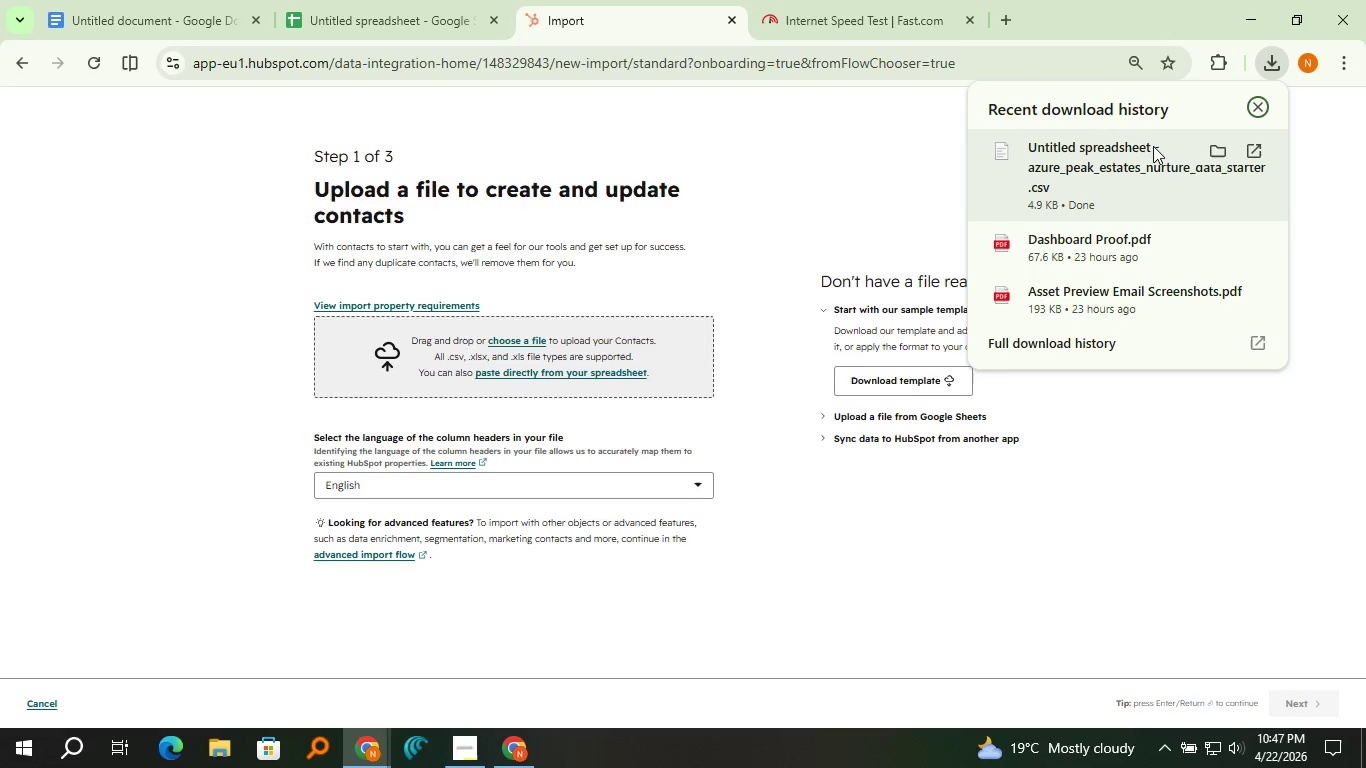 
left_click_drag(start_coordinate=[1153, 146], to_coordinate=[672, 349])
 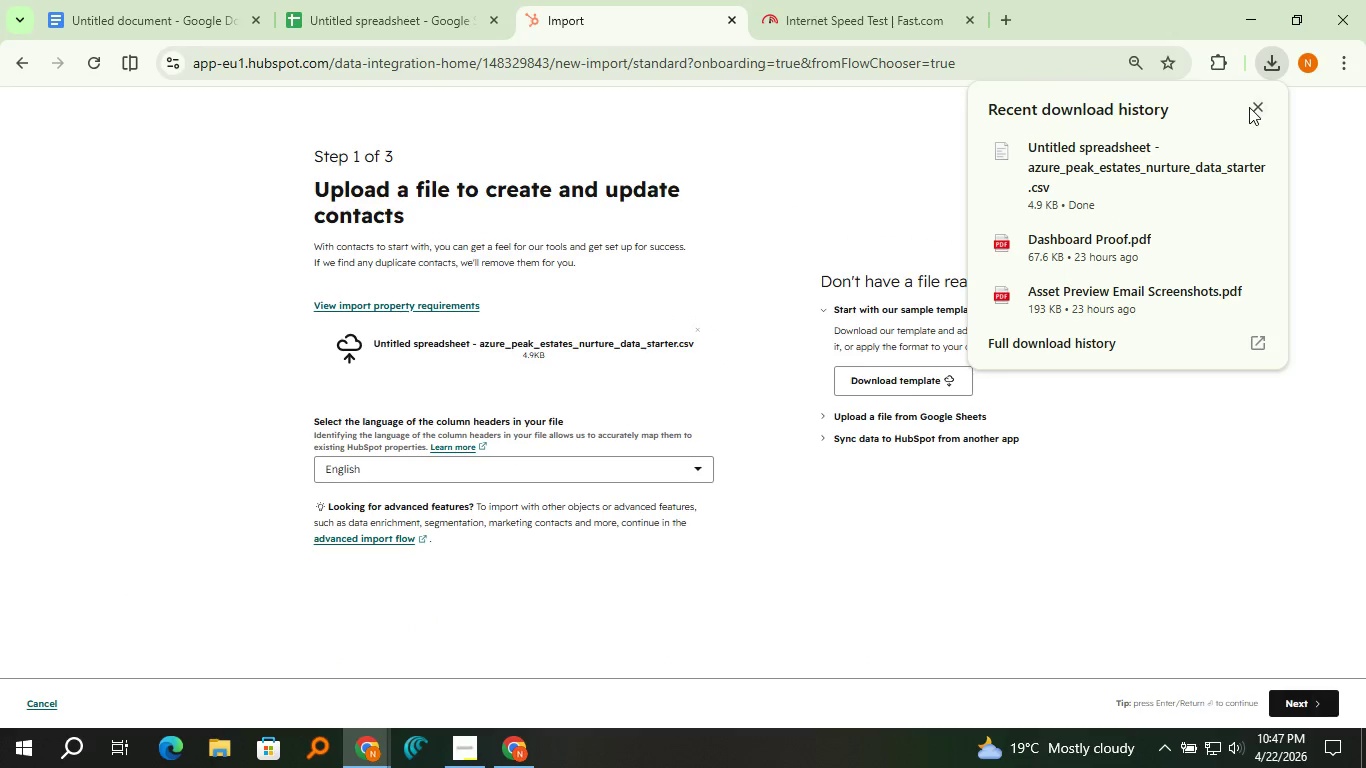 
left_click([1251, 108])
 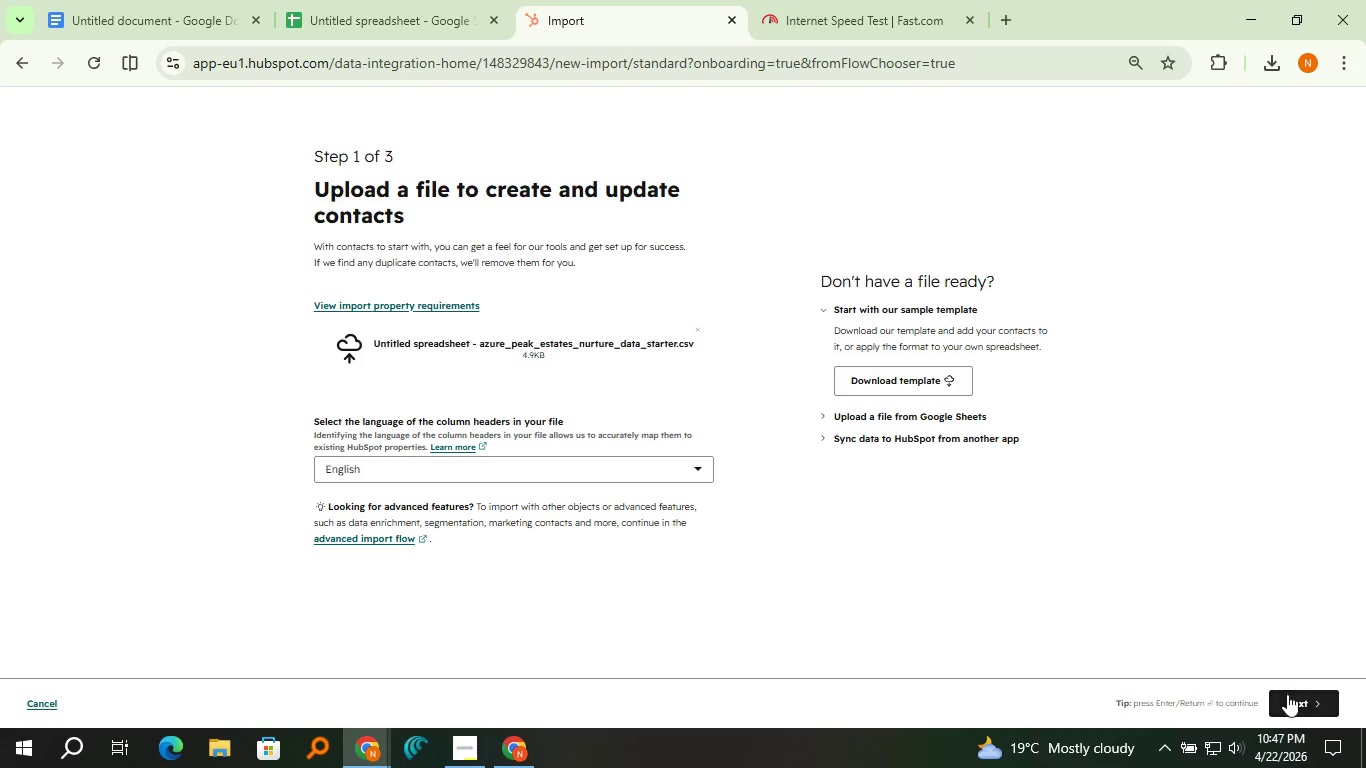 
left_click([1291, 702])
 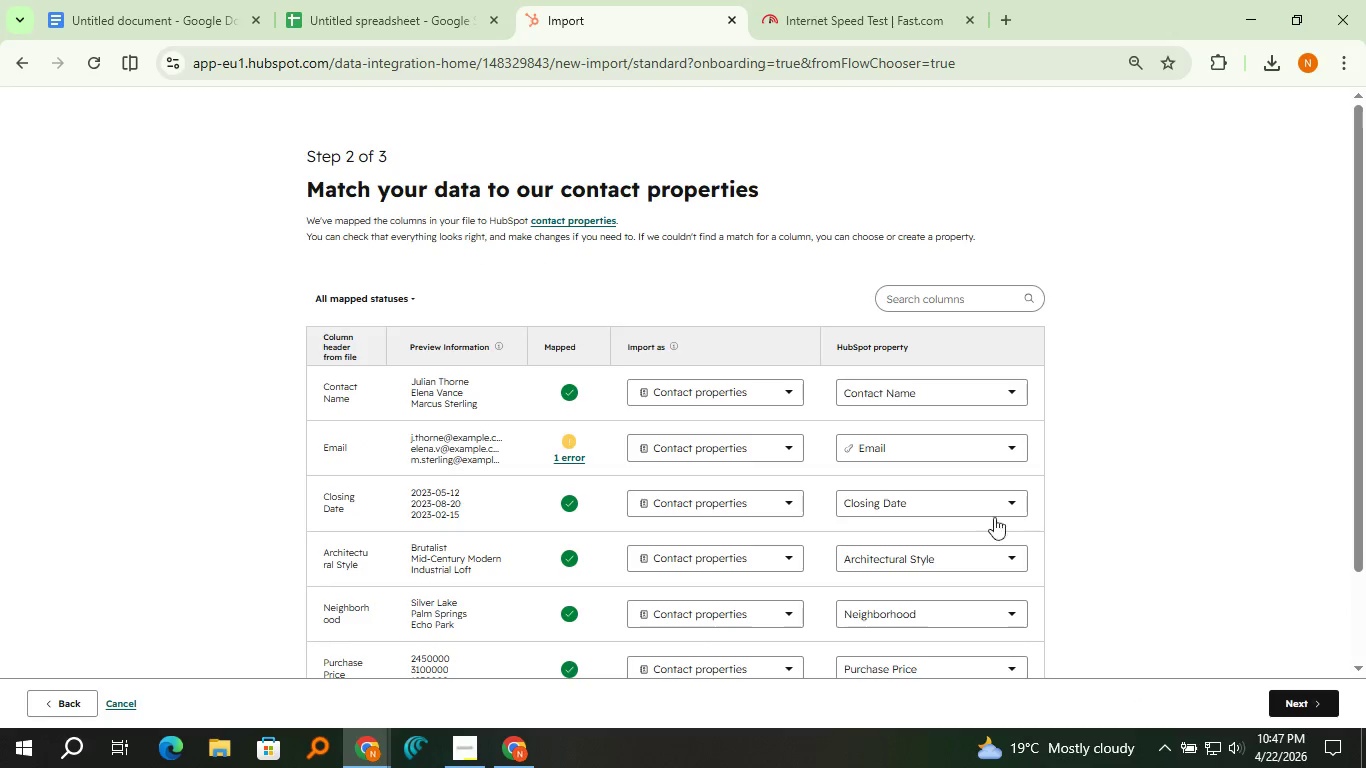 
left_click([570, 460])
 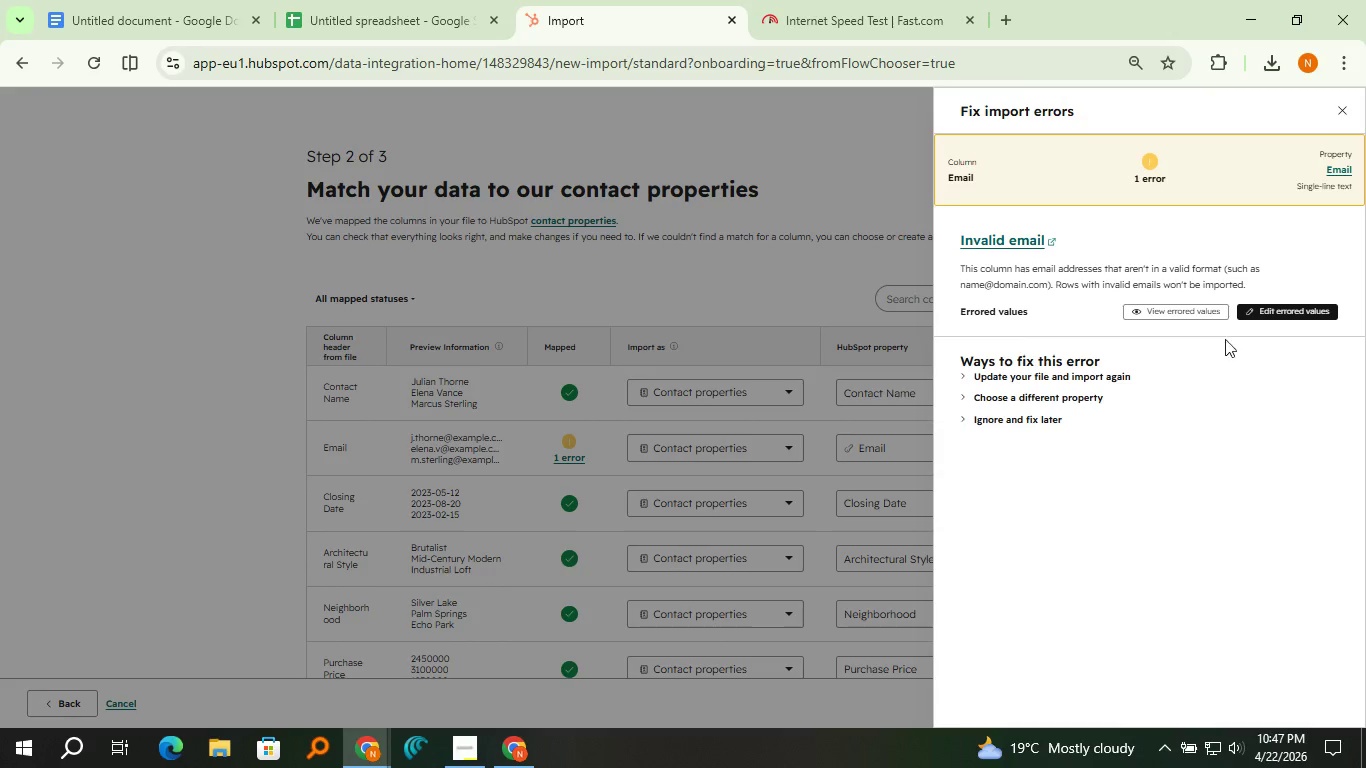 
left_click([1225, 312])
 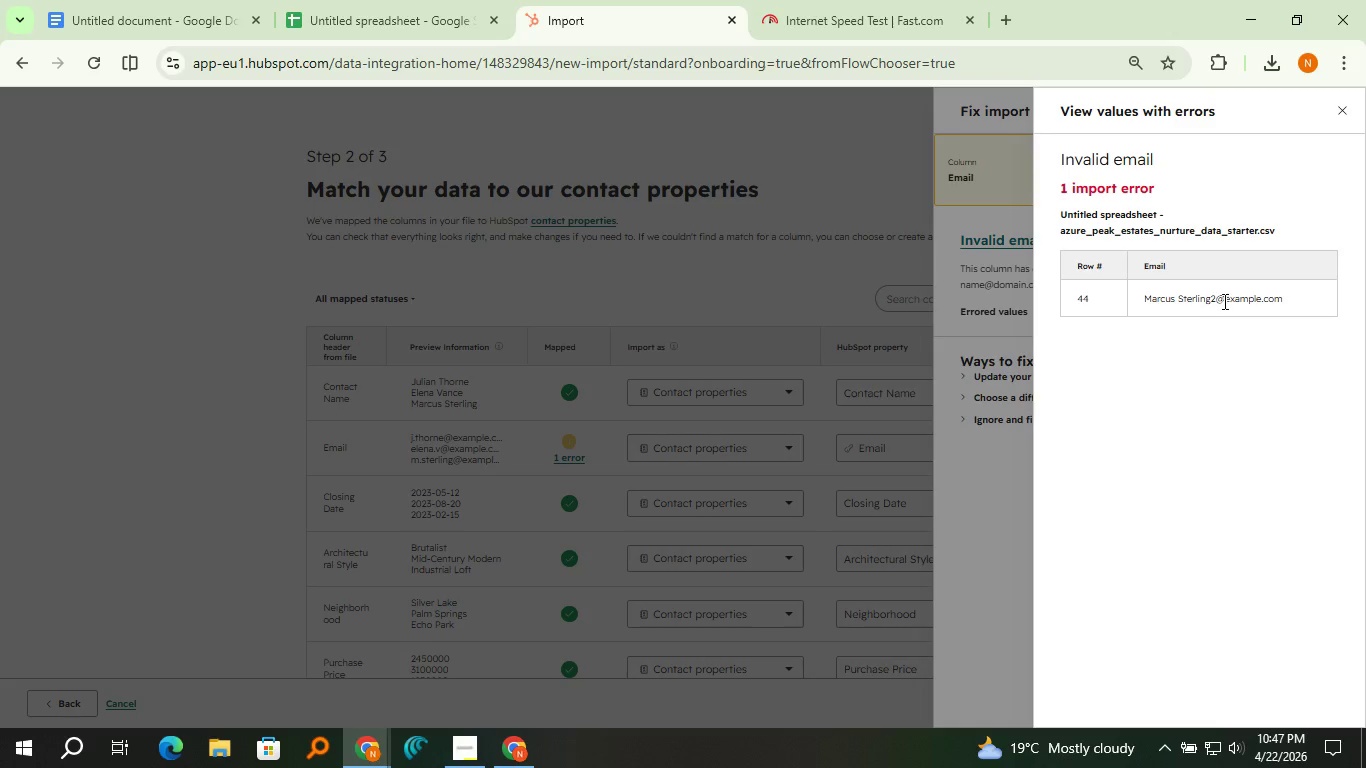 
double_click([1223, 301])
 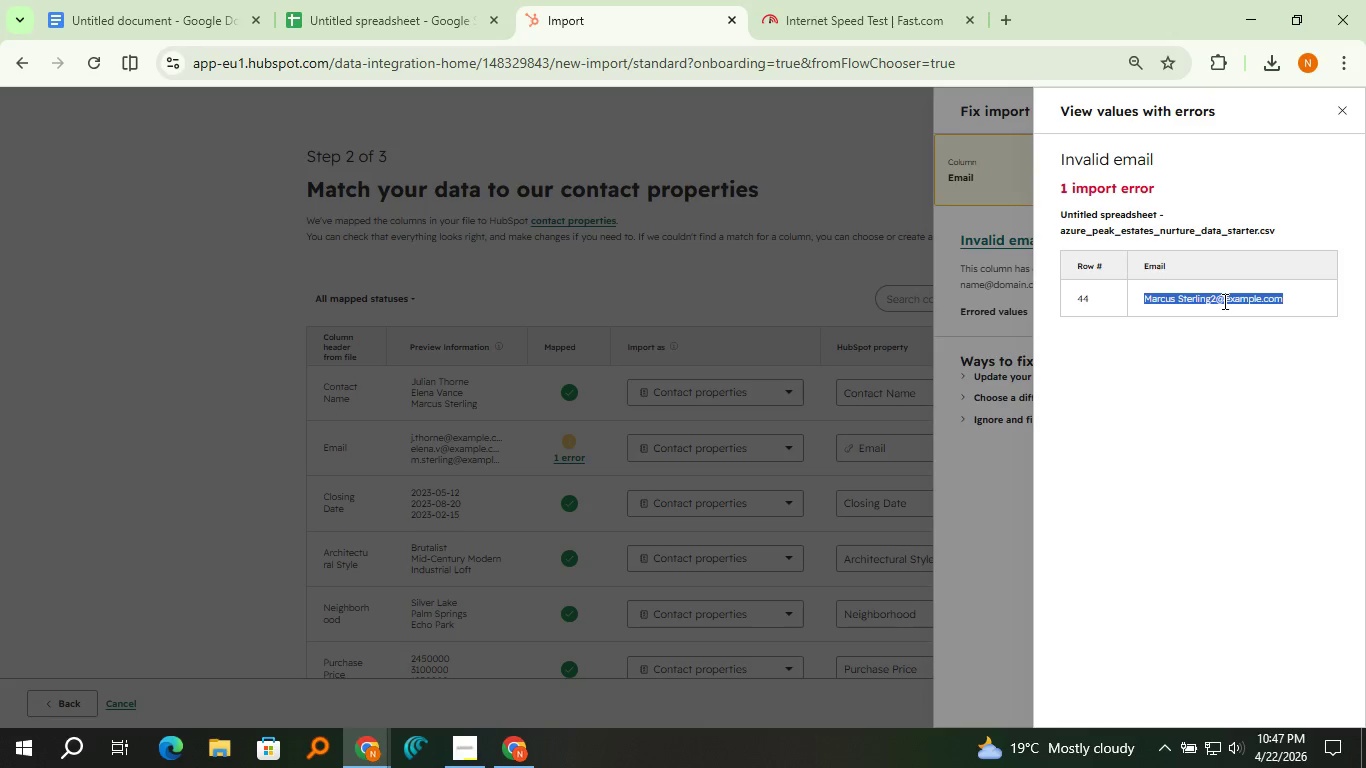 
triple_click([1223, 301])
 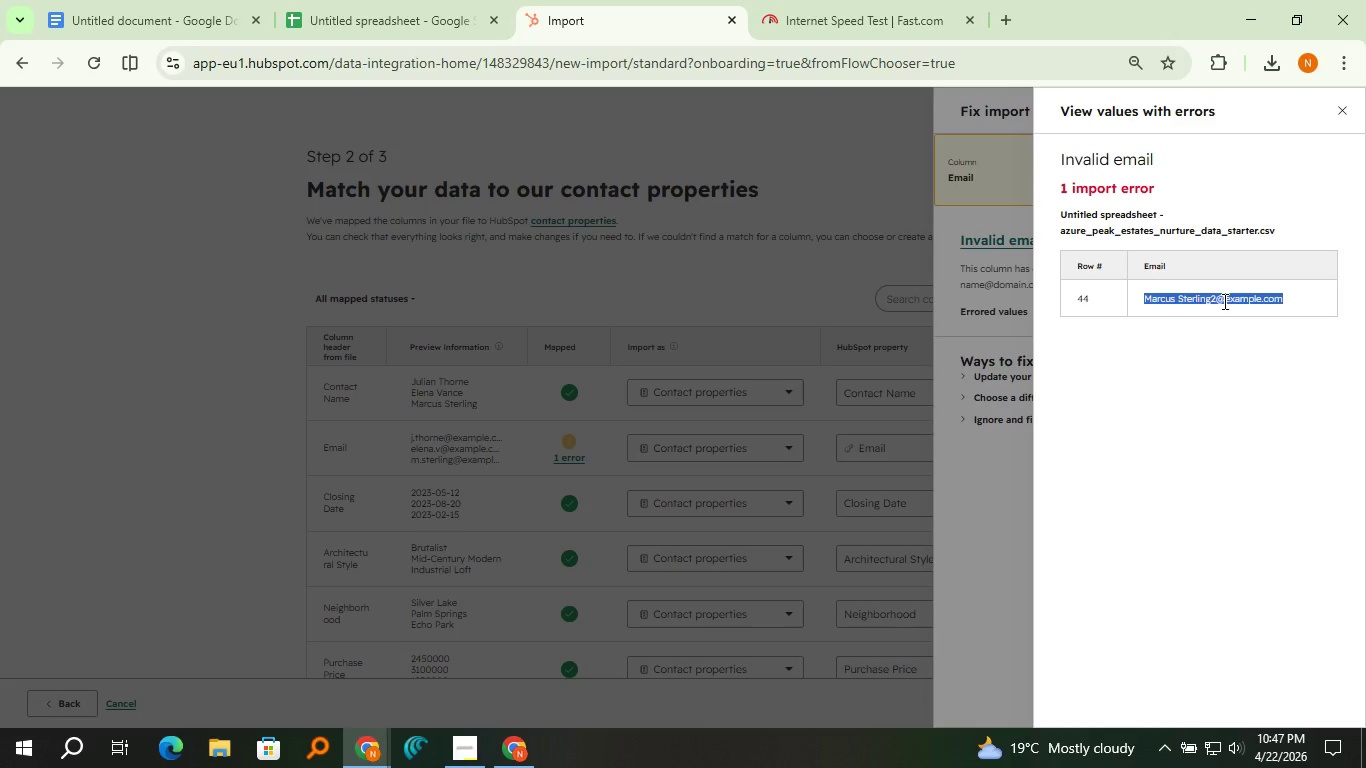 
key(Control+C)
 